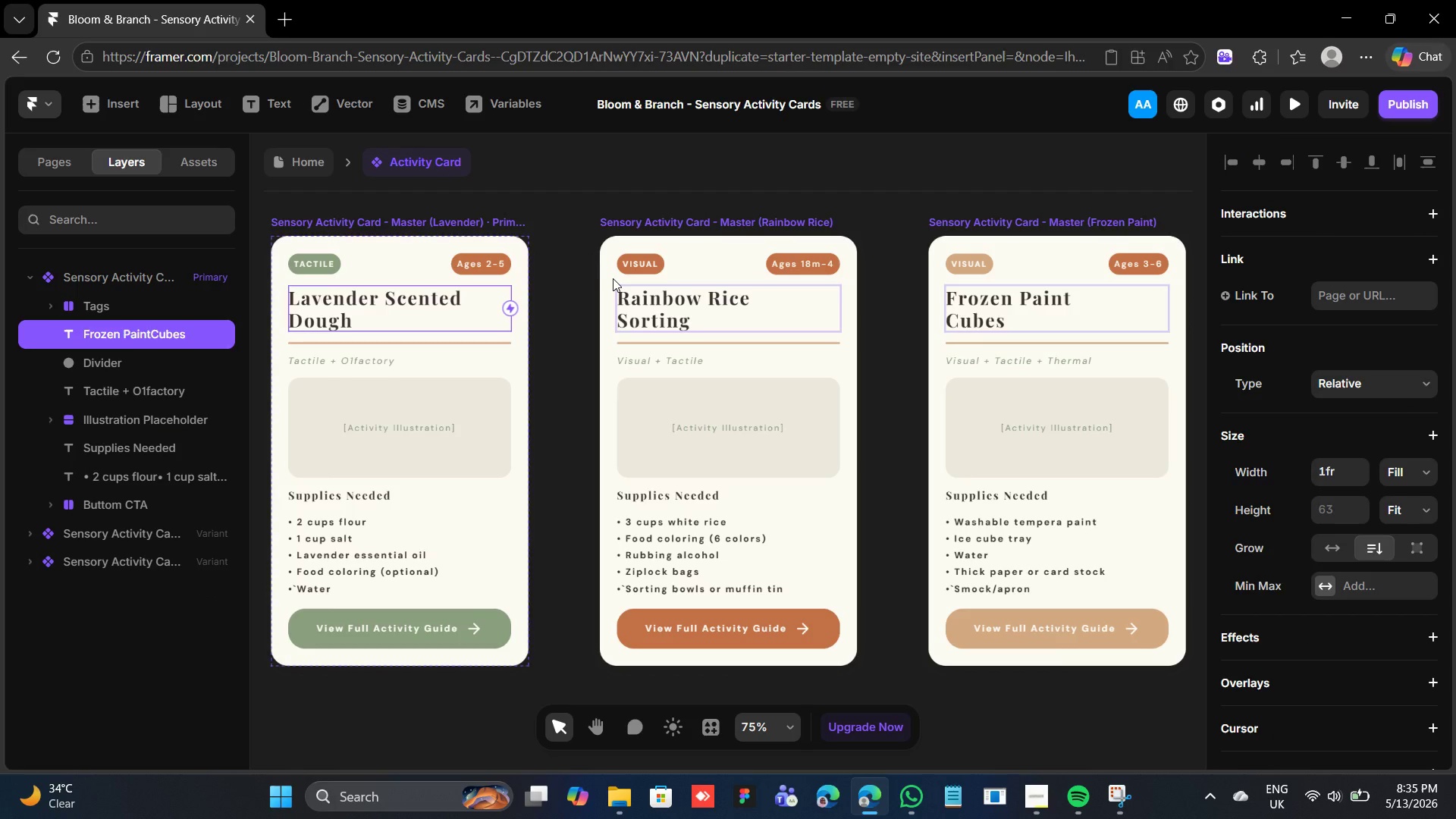 
left_click([475, 344])
 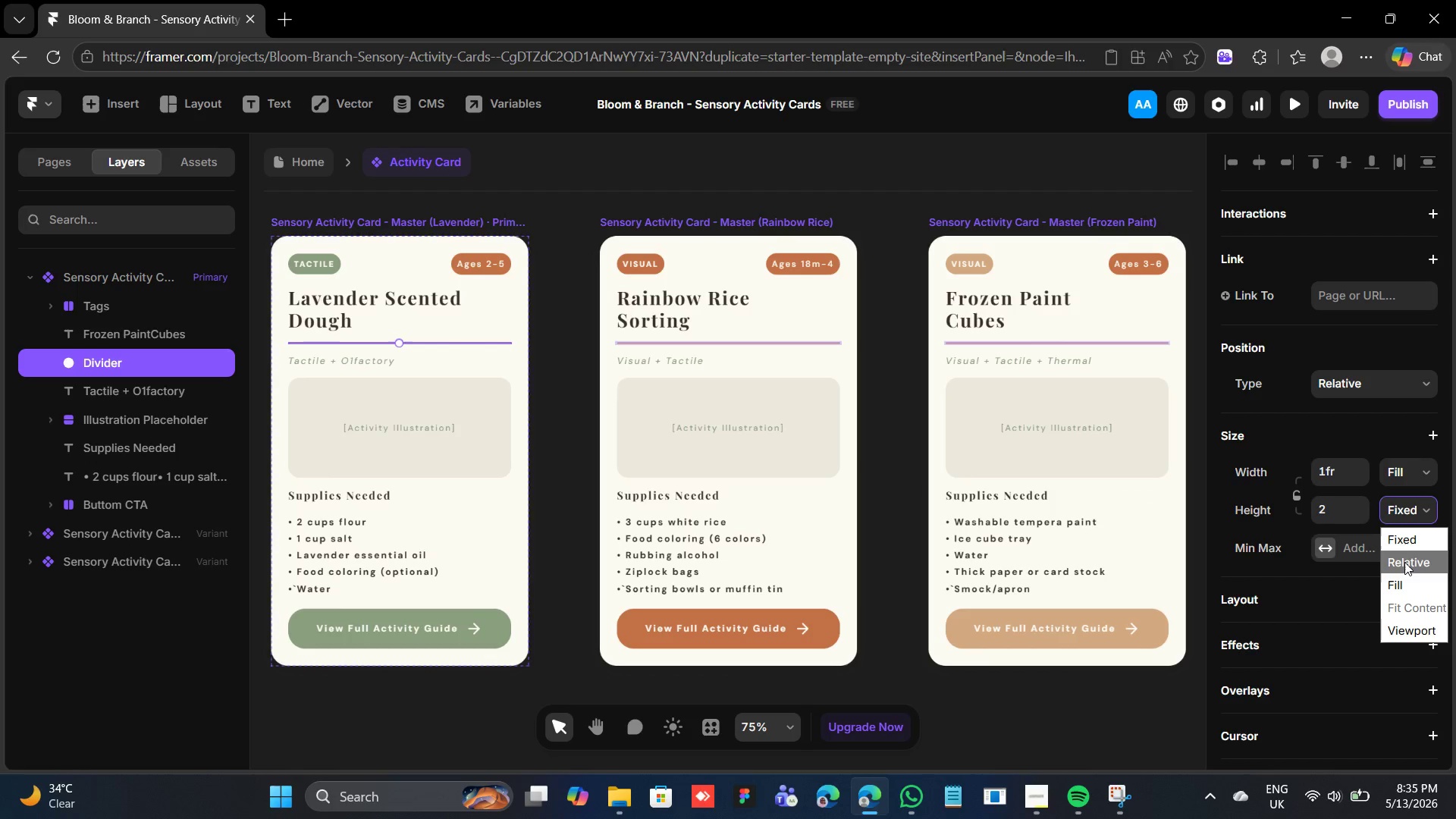 
wait(6.23)
 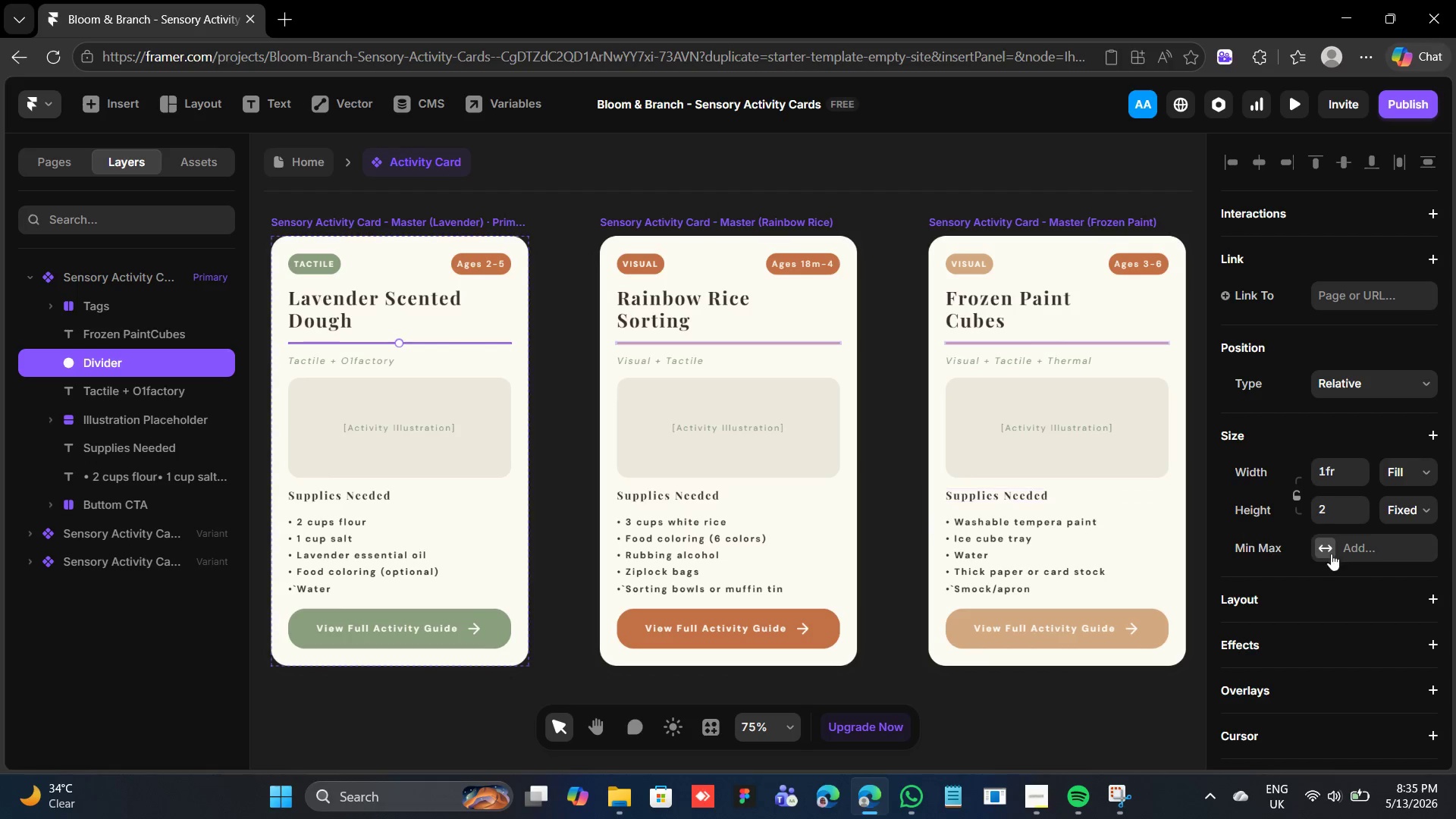 
left_click([1412, 510])
 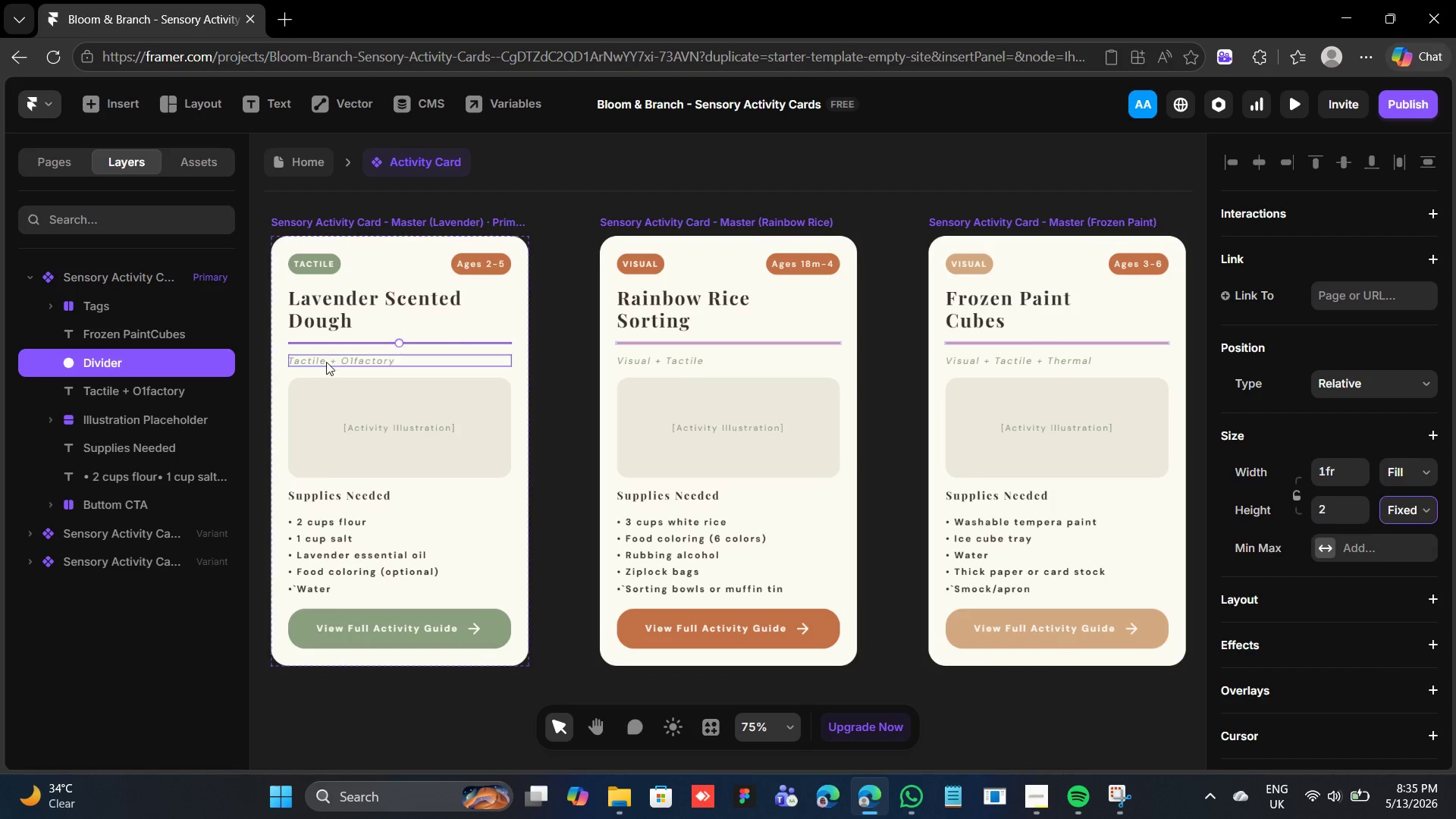 
left_click([330, 362])
 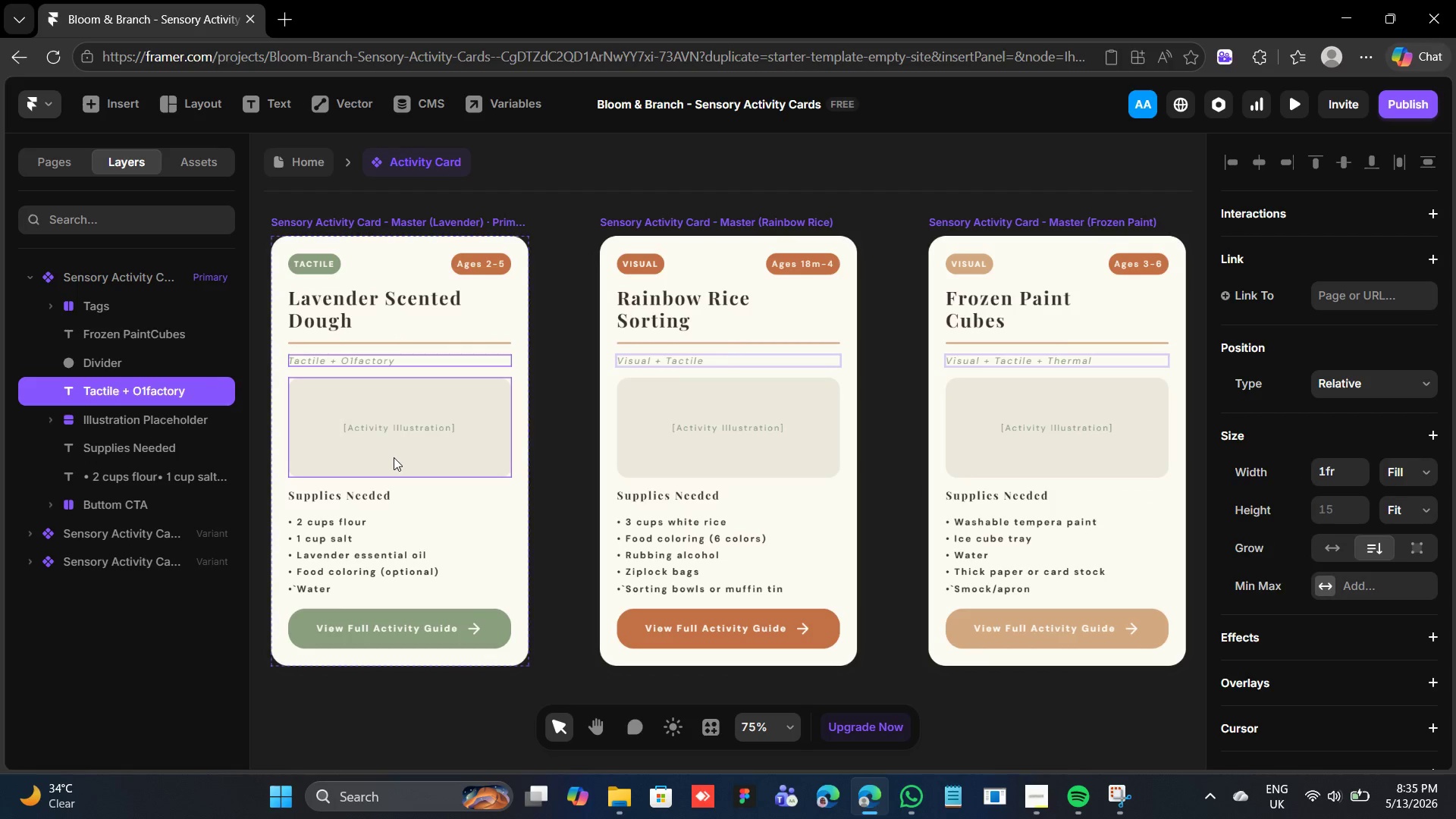 
left_click([394, 457])
 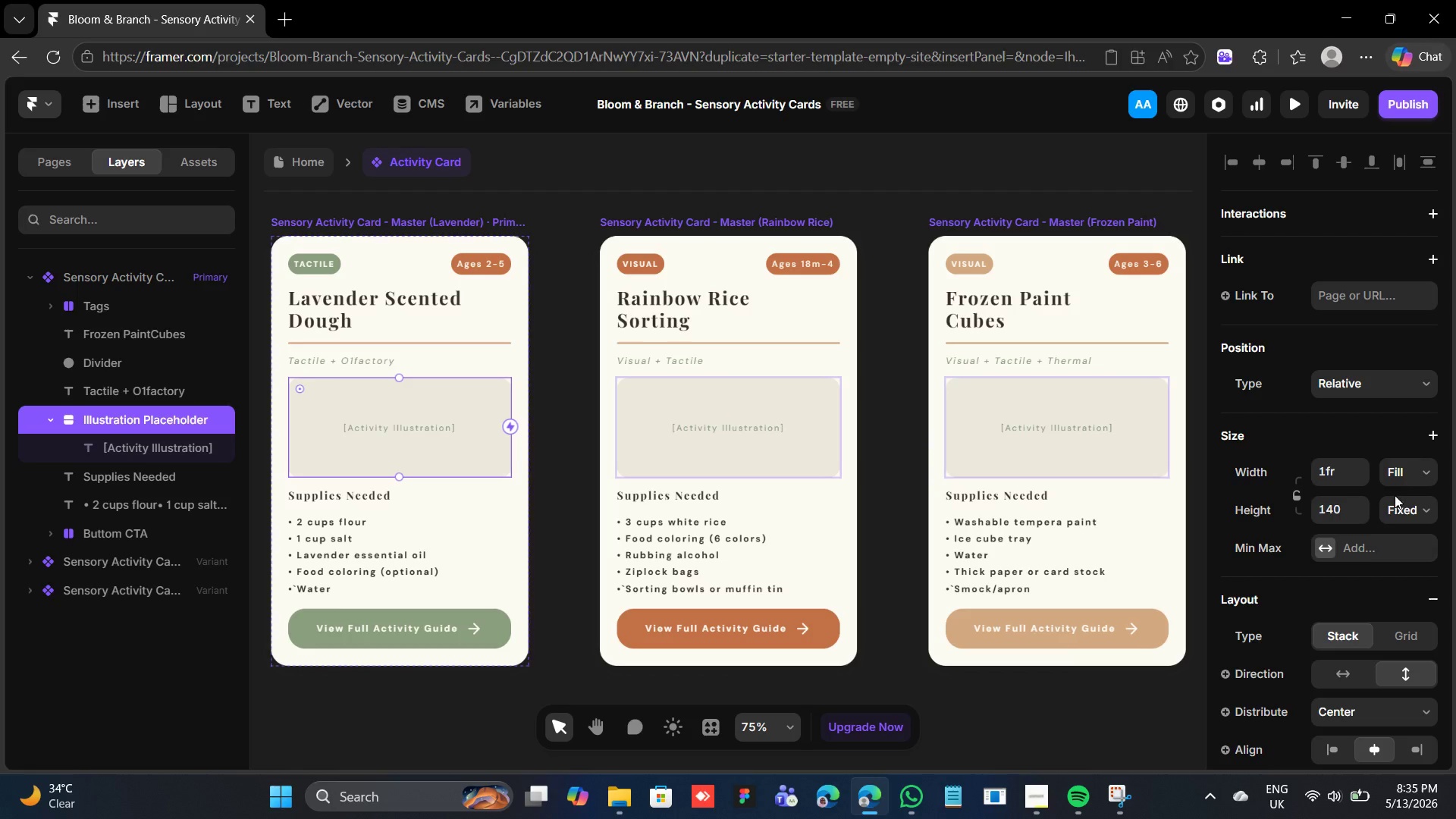 
scroll: coordinate [1328, 592], scroll_direction: down, amount: 3.0
 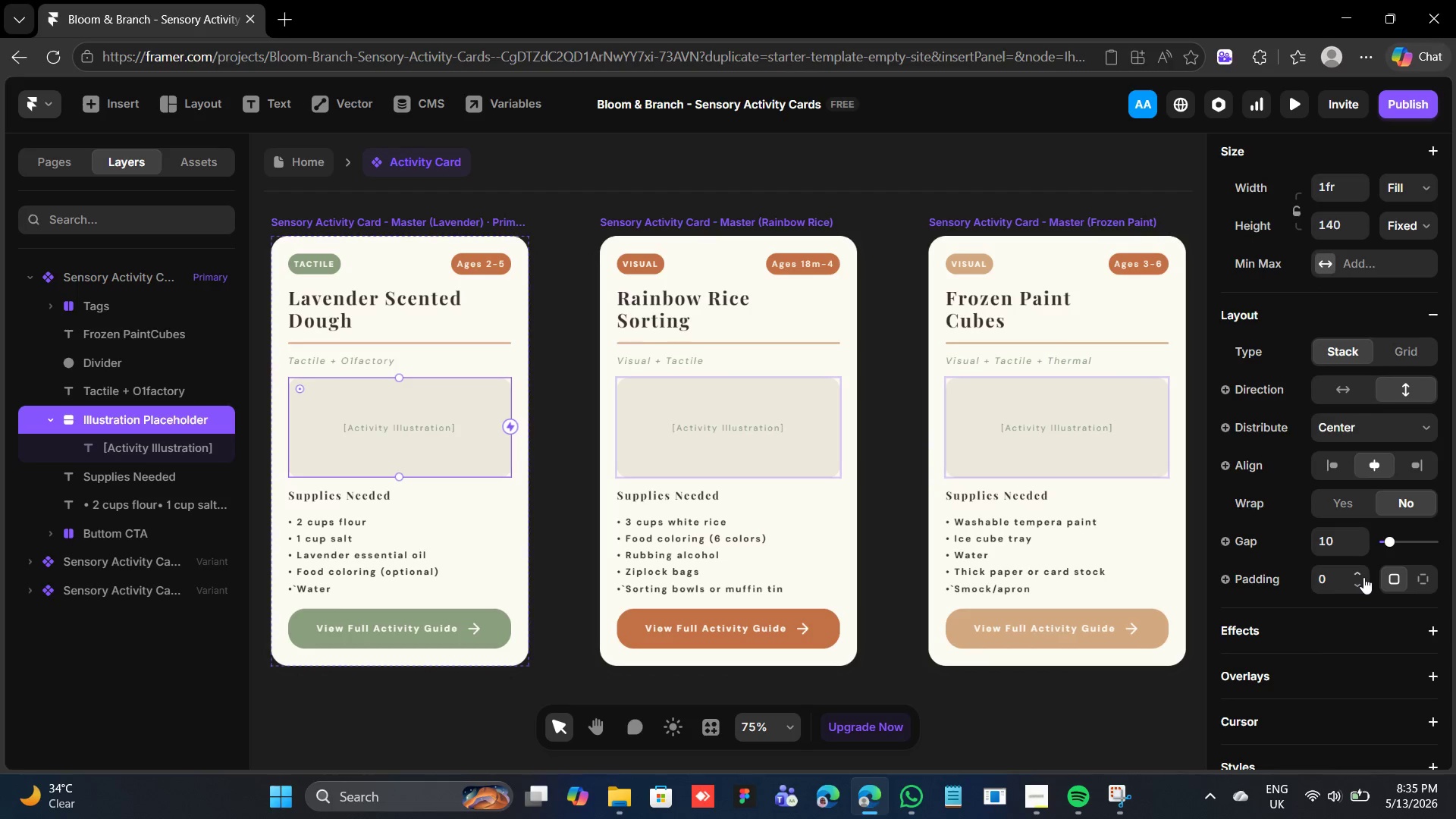 
left_click([1360, 571])
 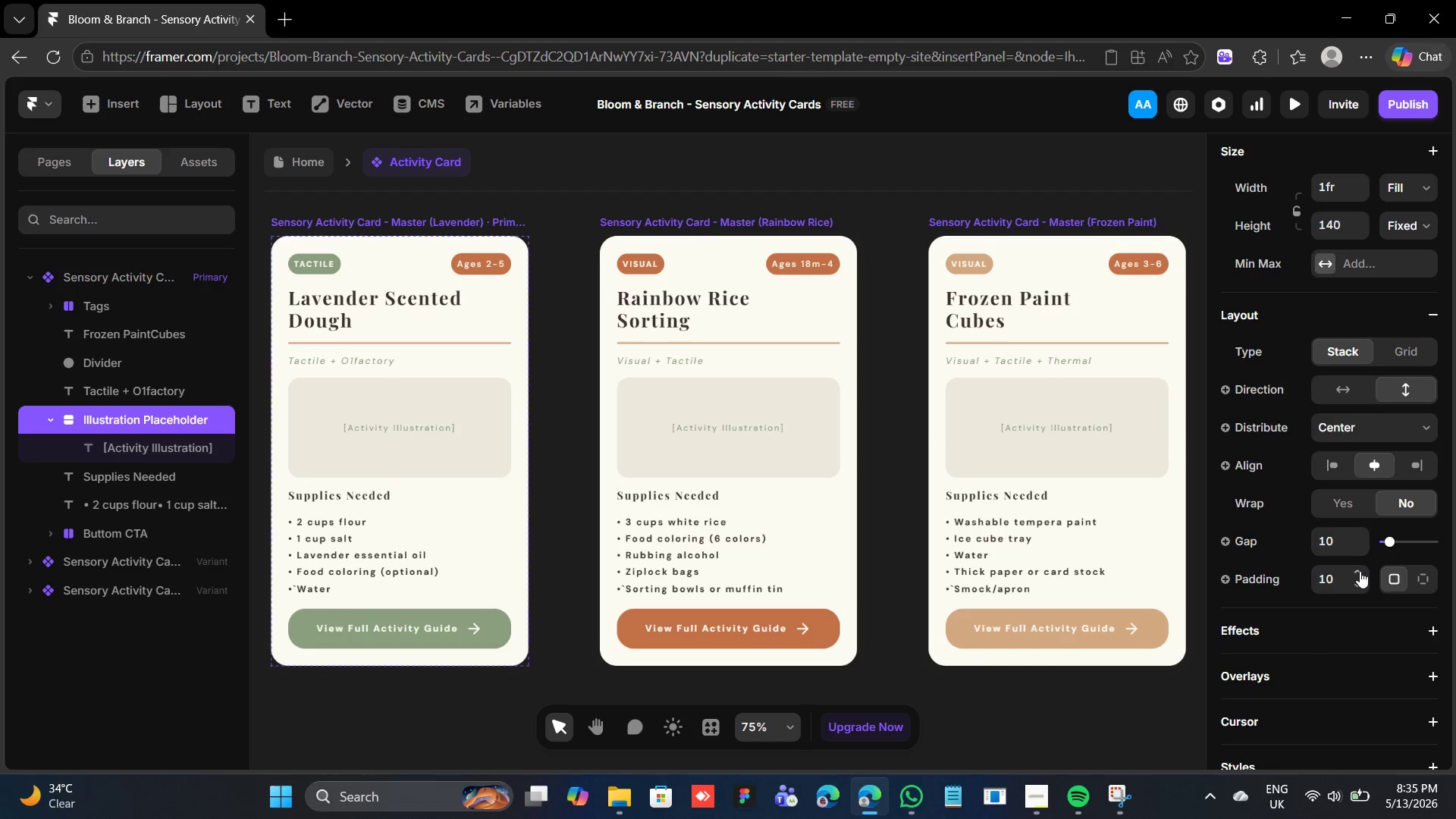 
left_click([1360, 571])
 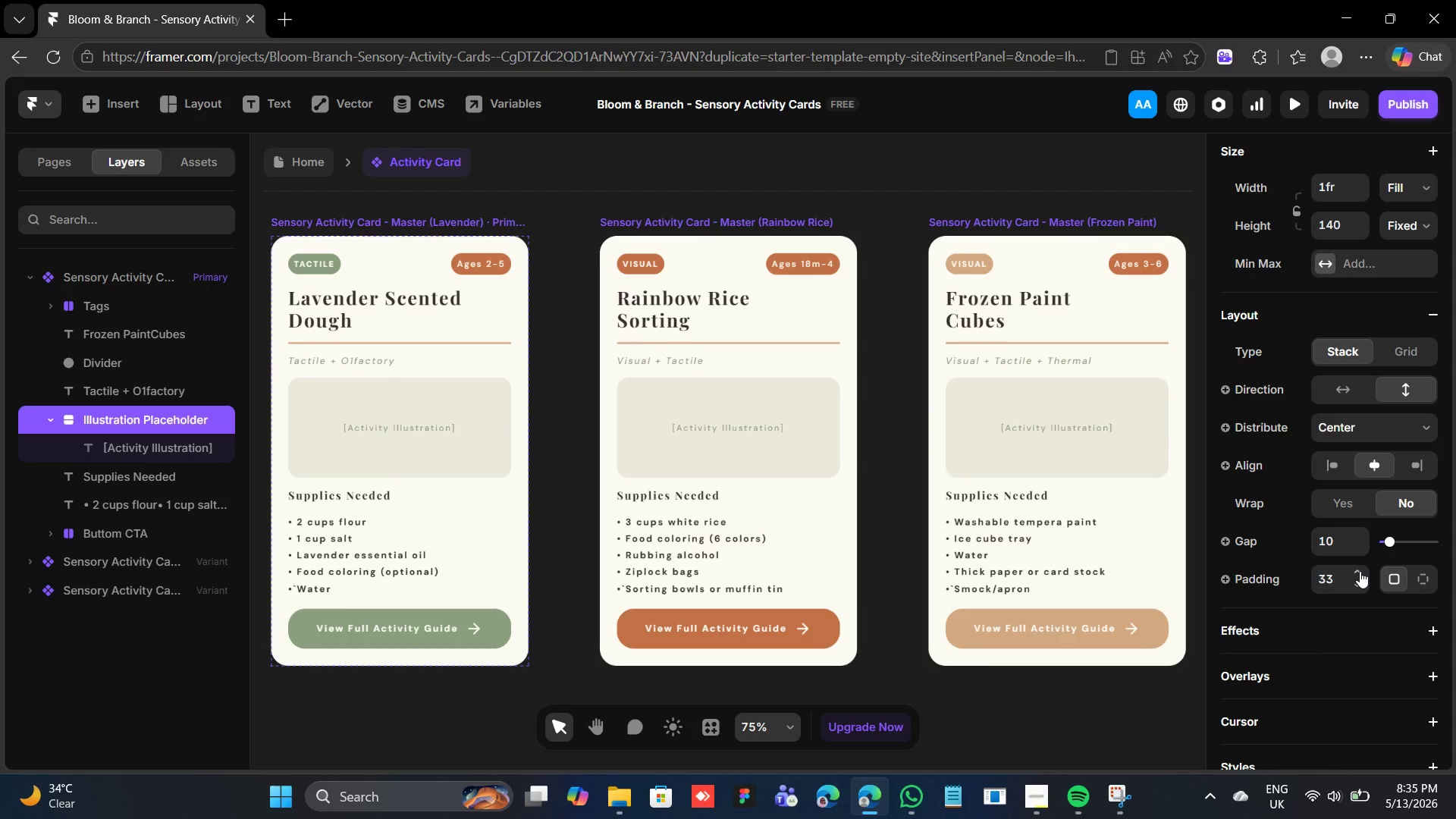 
left_click([1360, 571])
 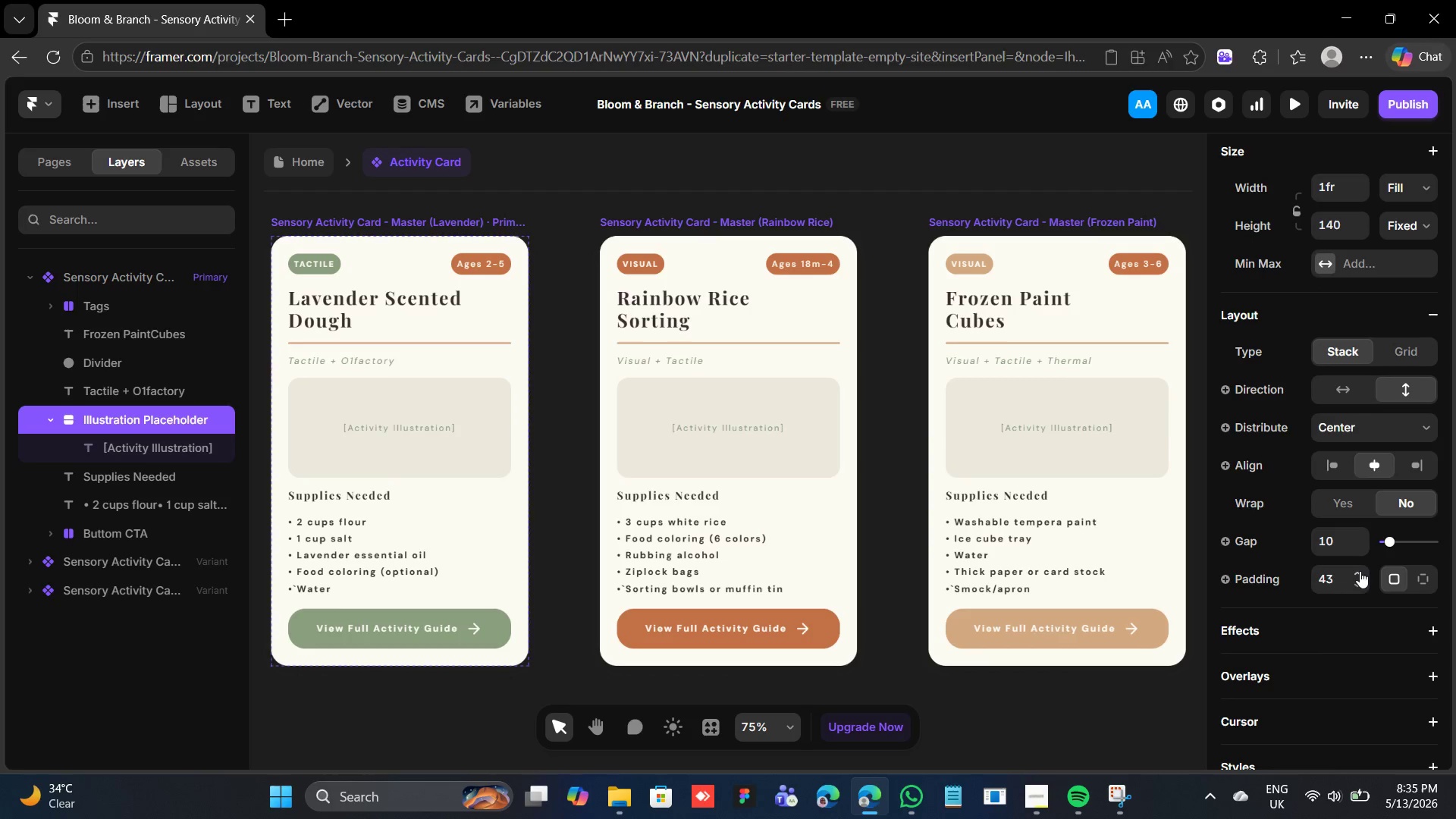 
left_click([1360, 571])
 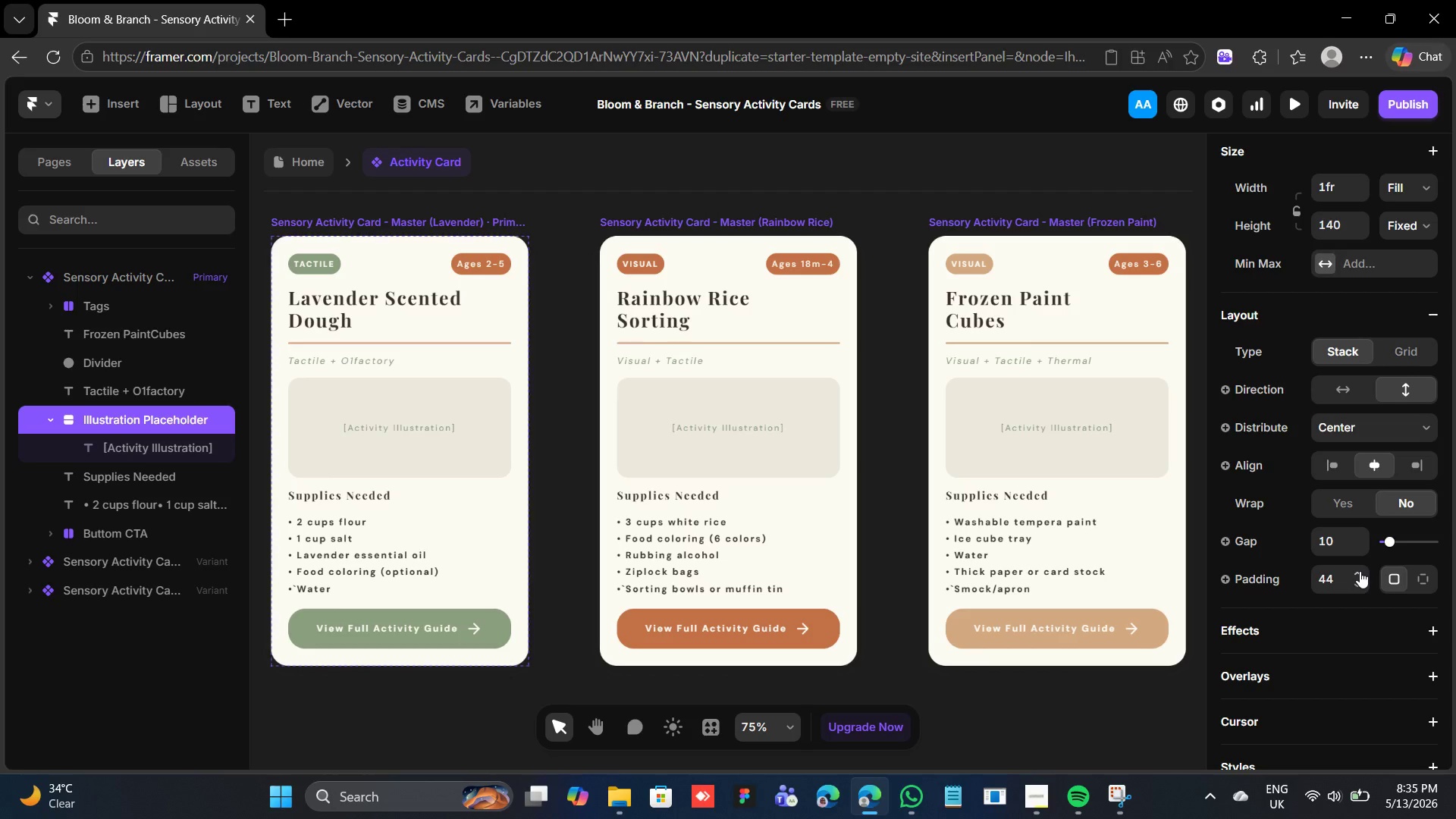 
left_click([1360, 571])
 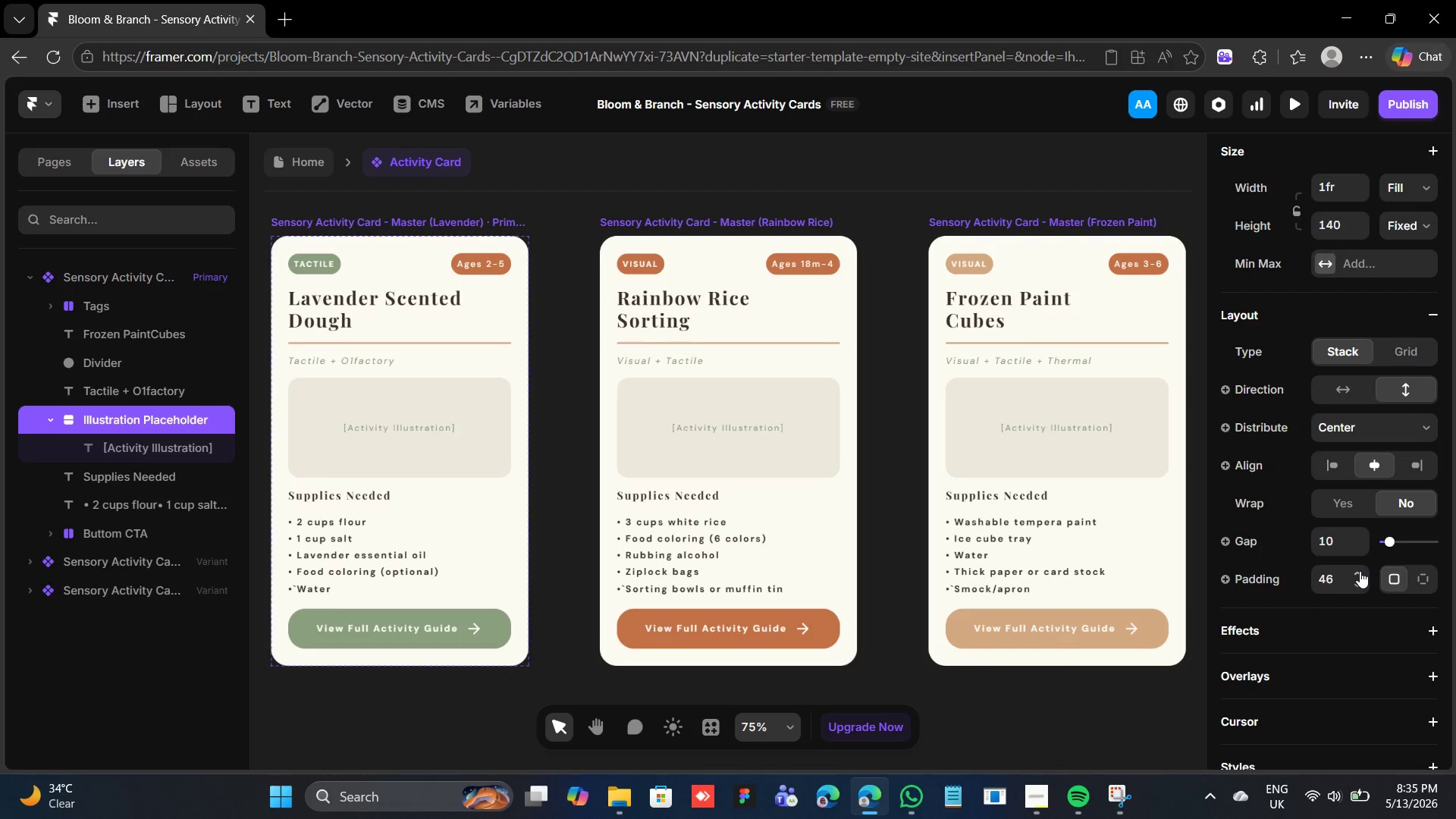 
double_click([1360, 571])
 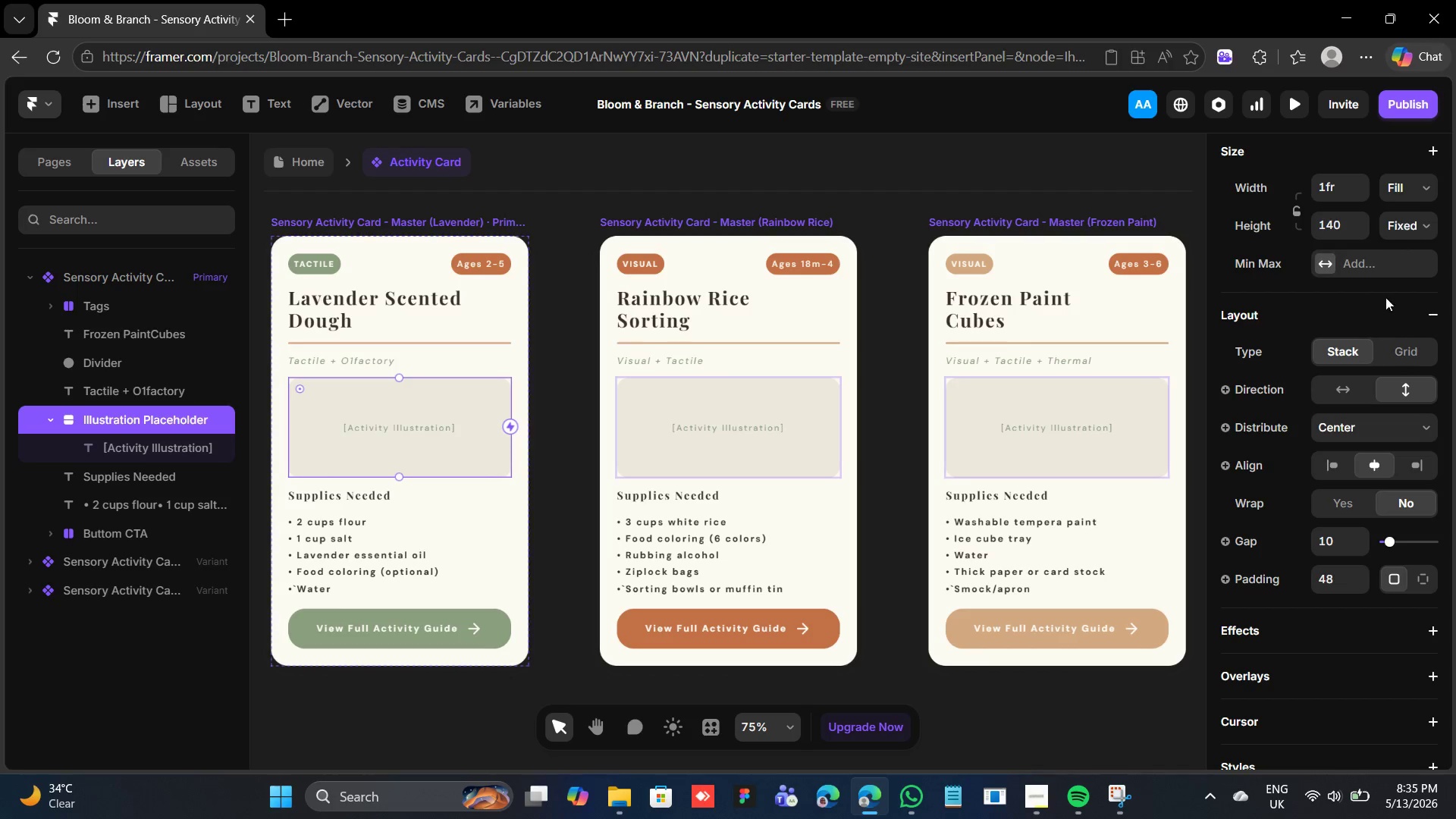 
left_click([1419, 228])
 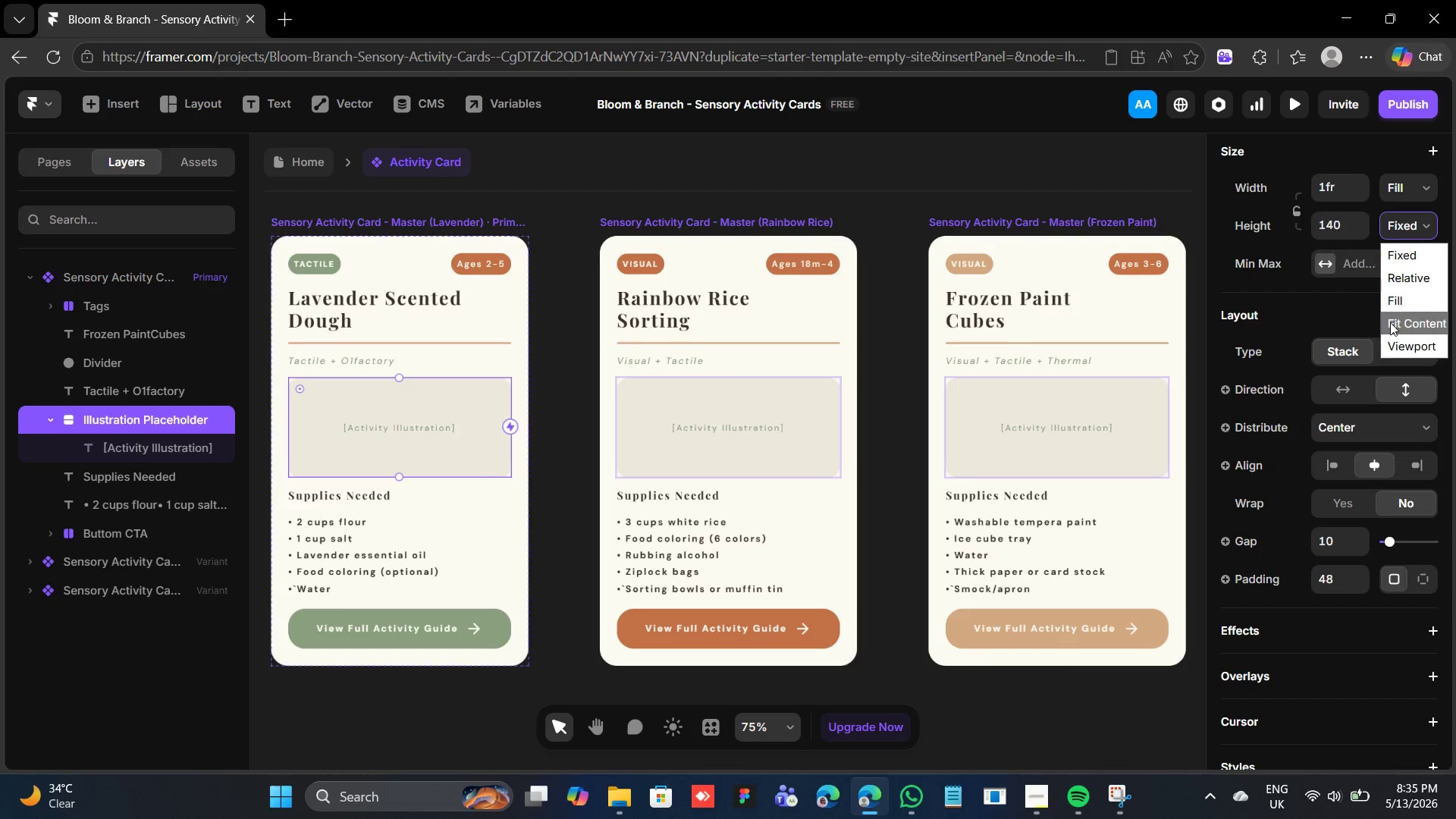 
left_click([1390, 322])
 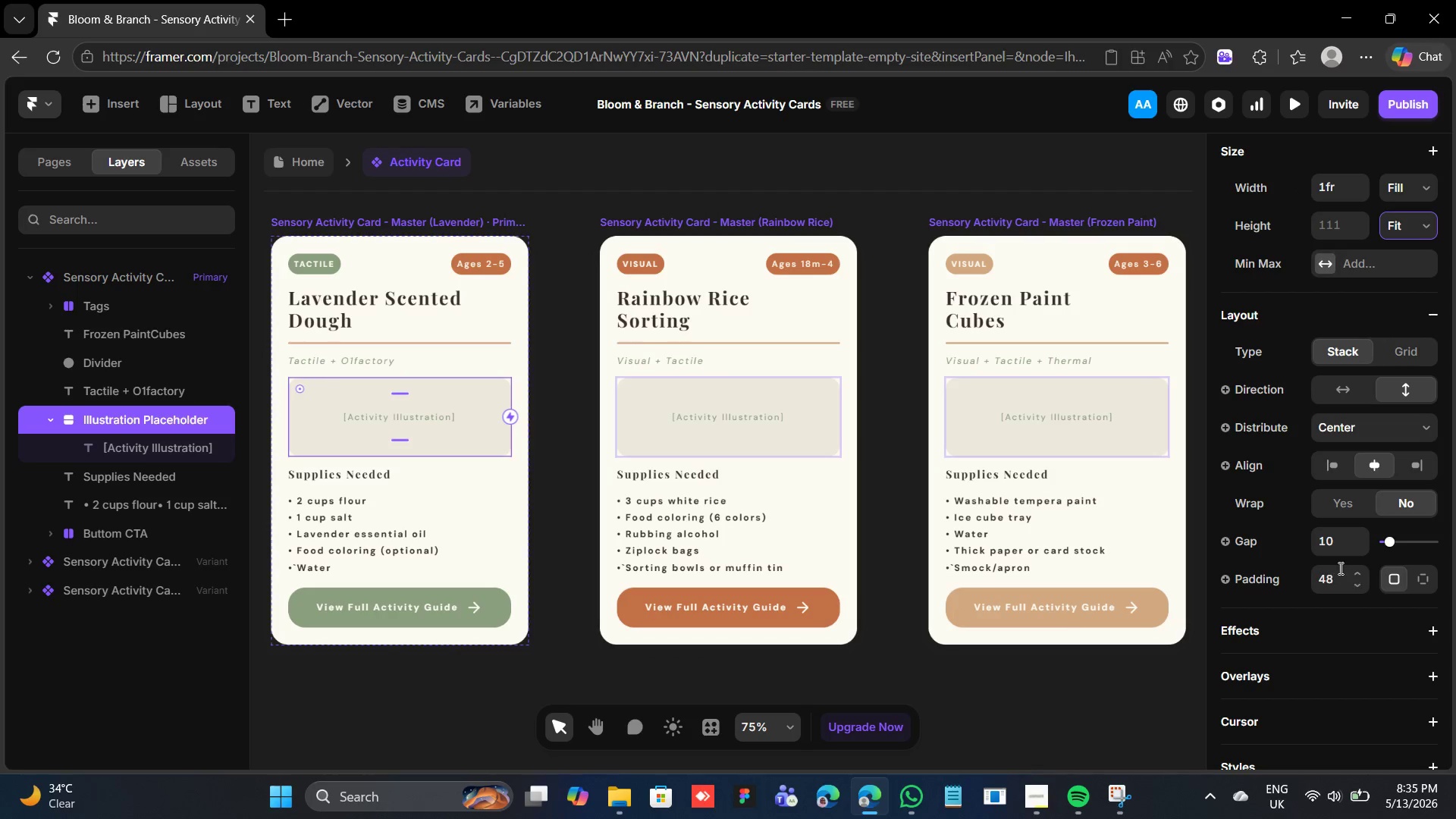 
wait(5.47)
 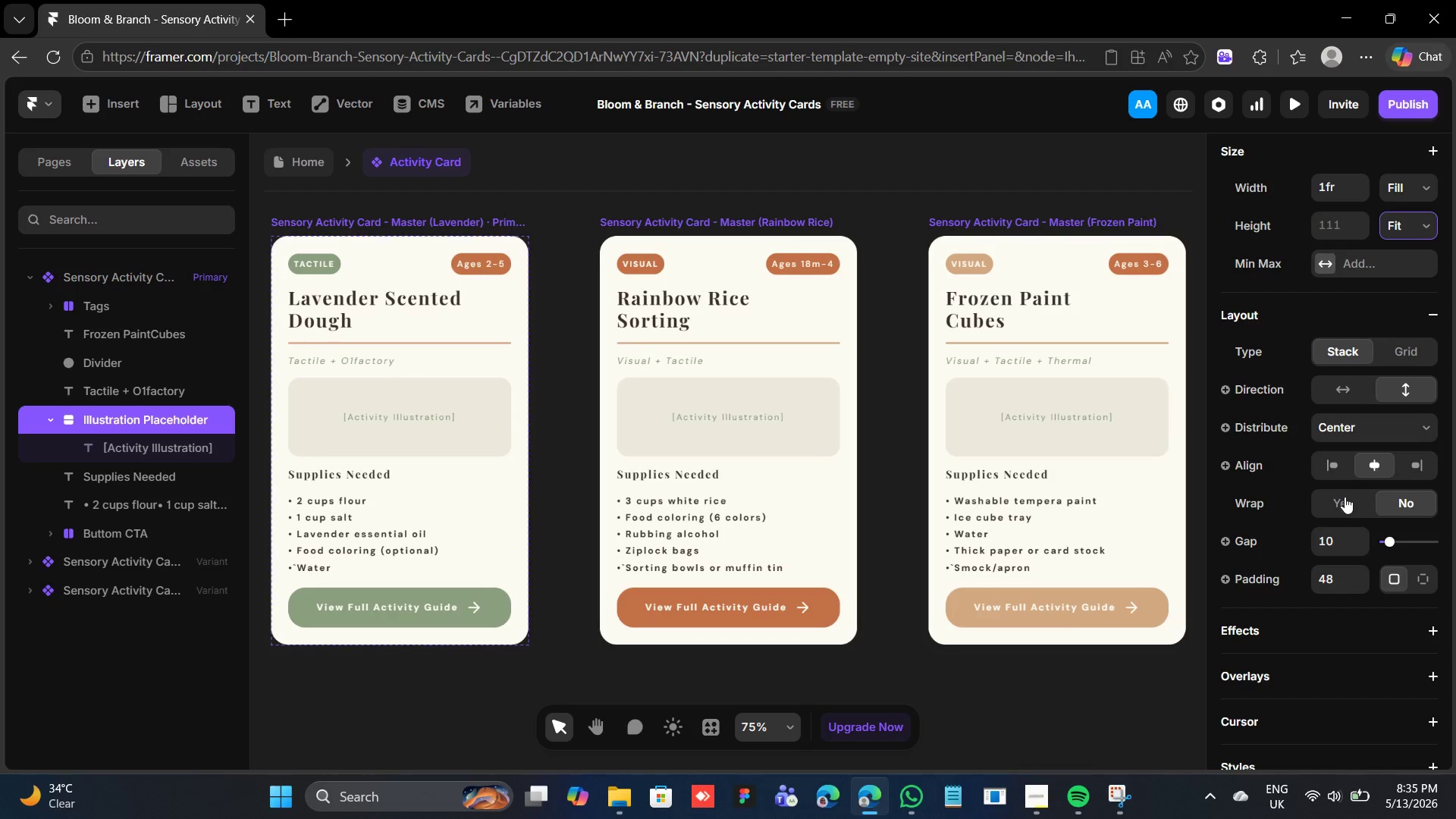 
left_click([1352, 569])
 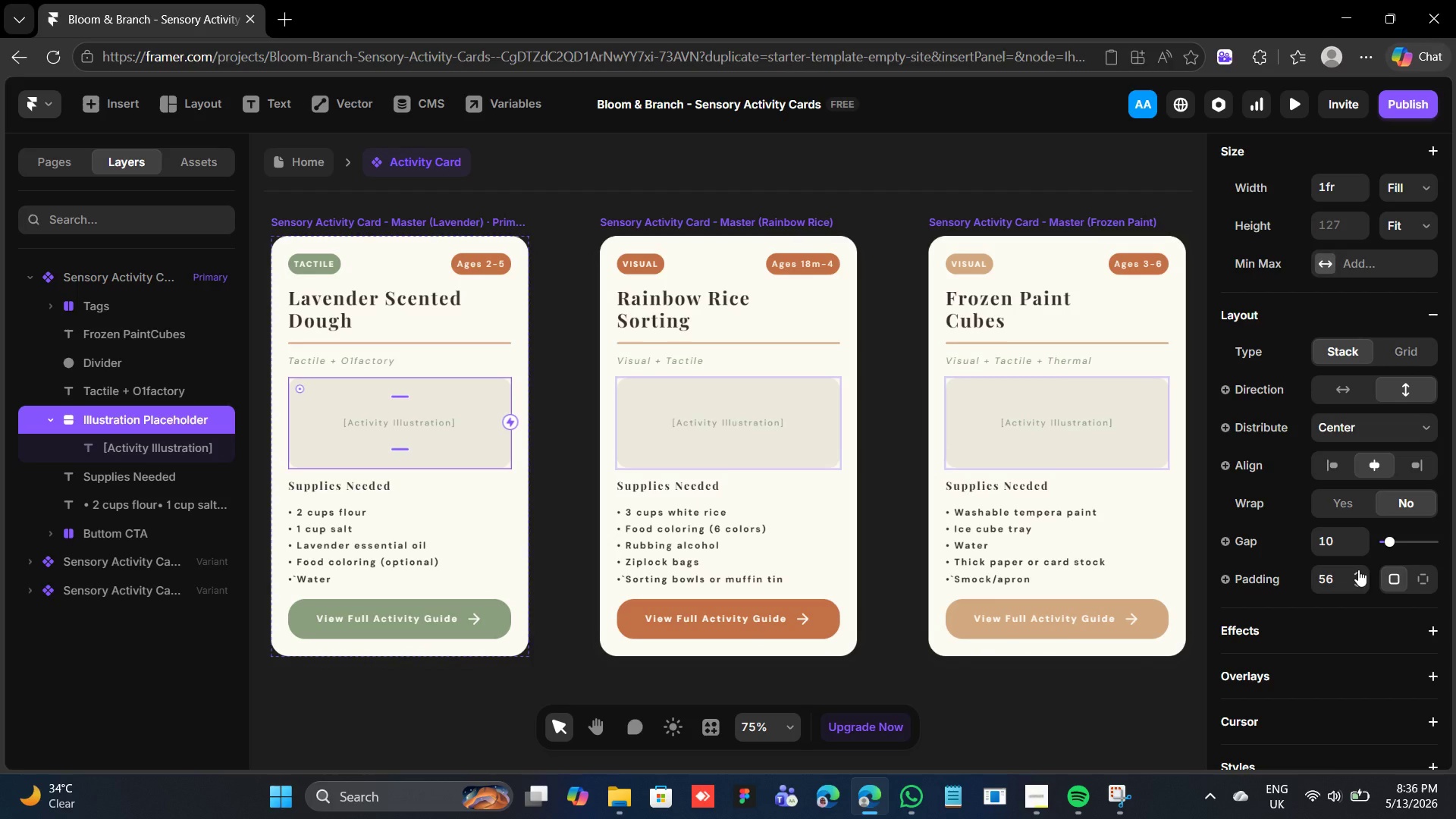 
double_click([1358, 570])
 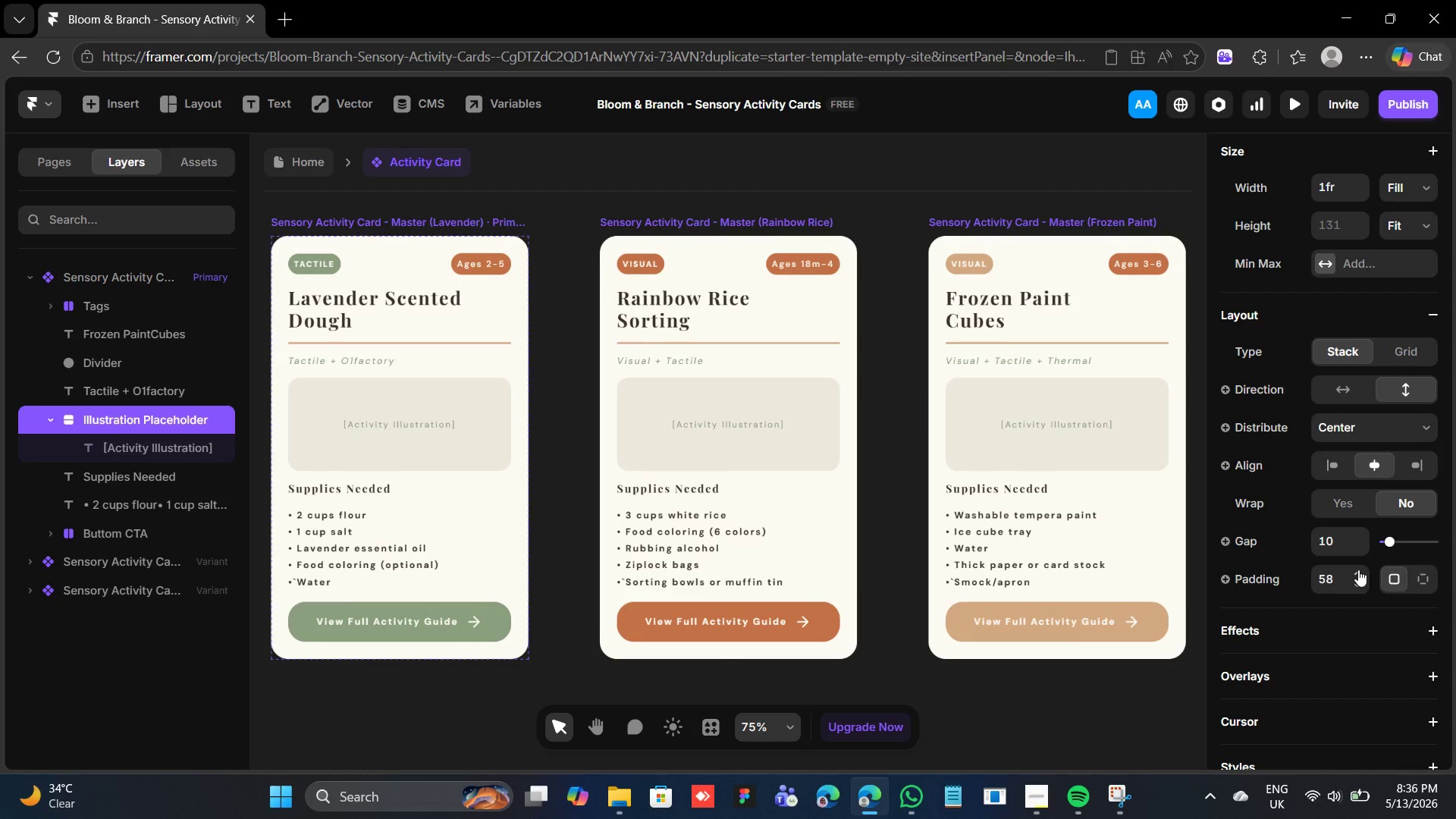 
left_click([1358, 570])
 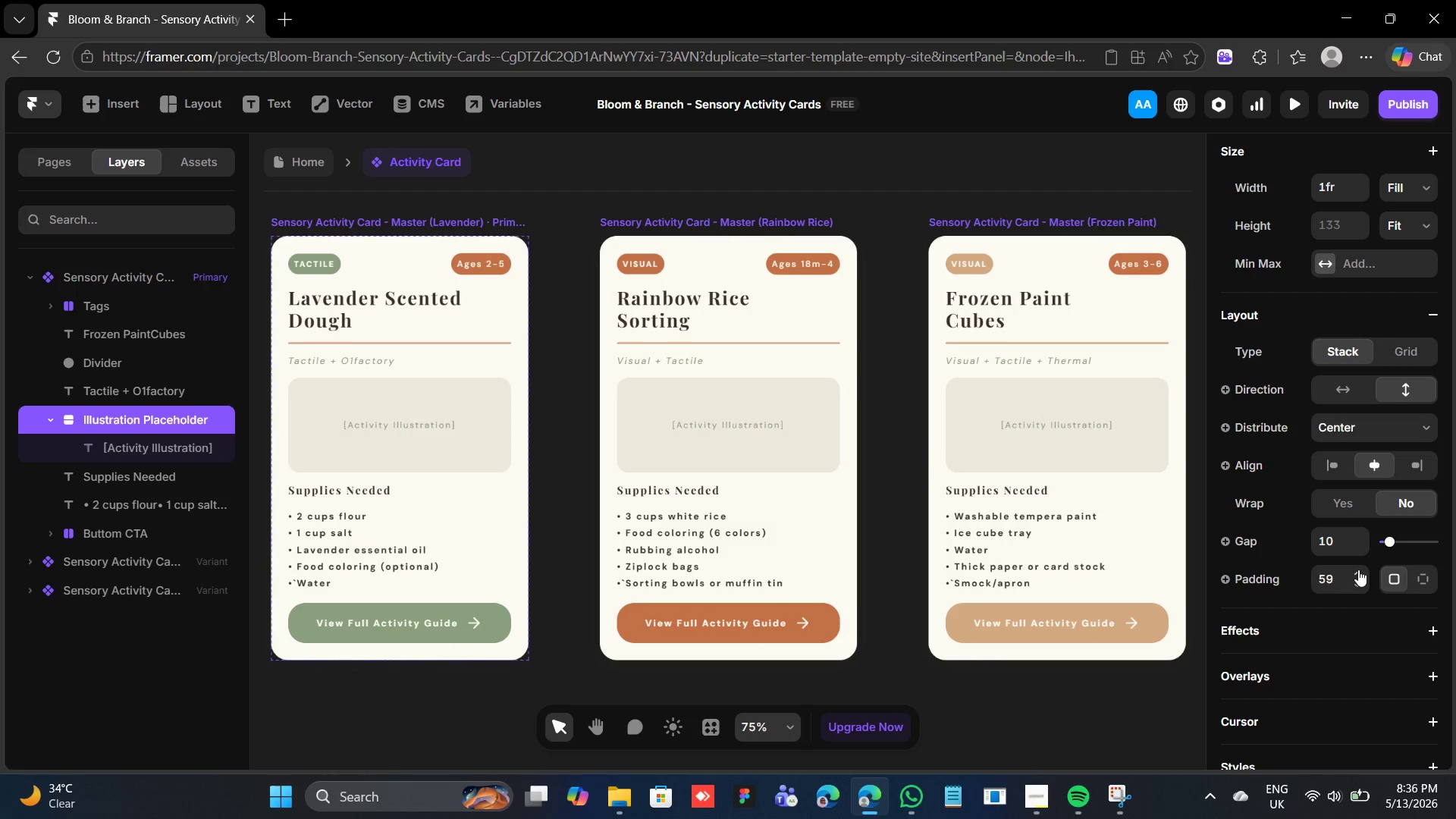 
left_click([1358, 570])
 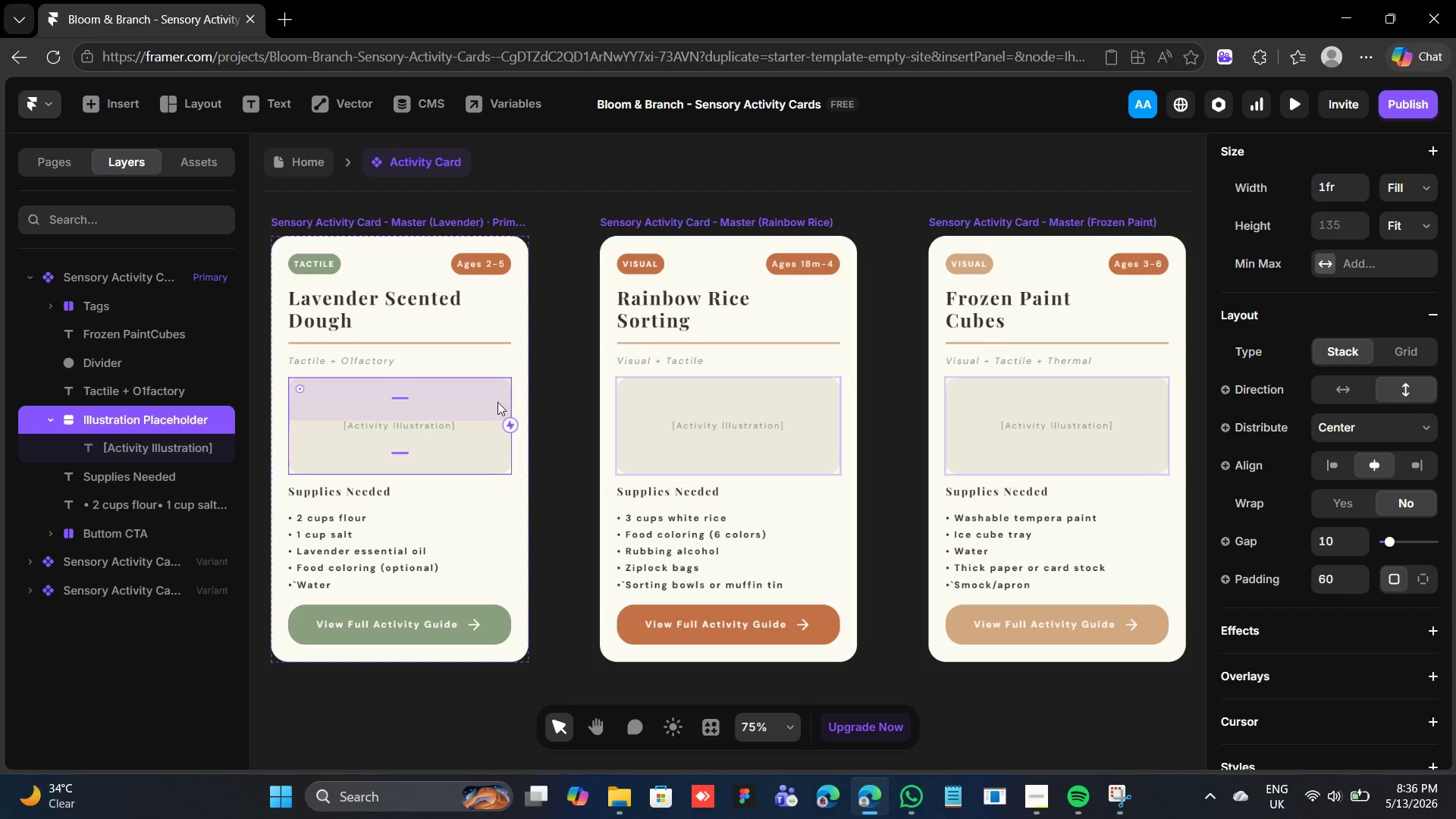 
wait(9.78)
 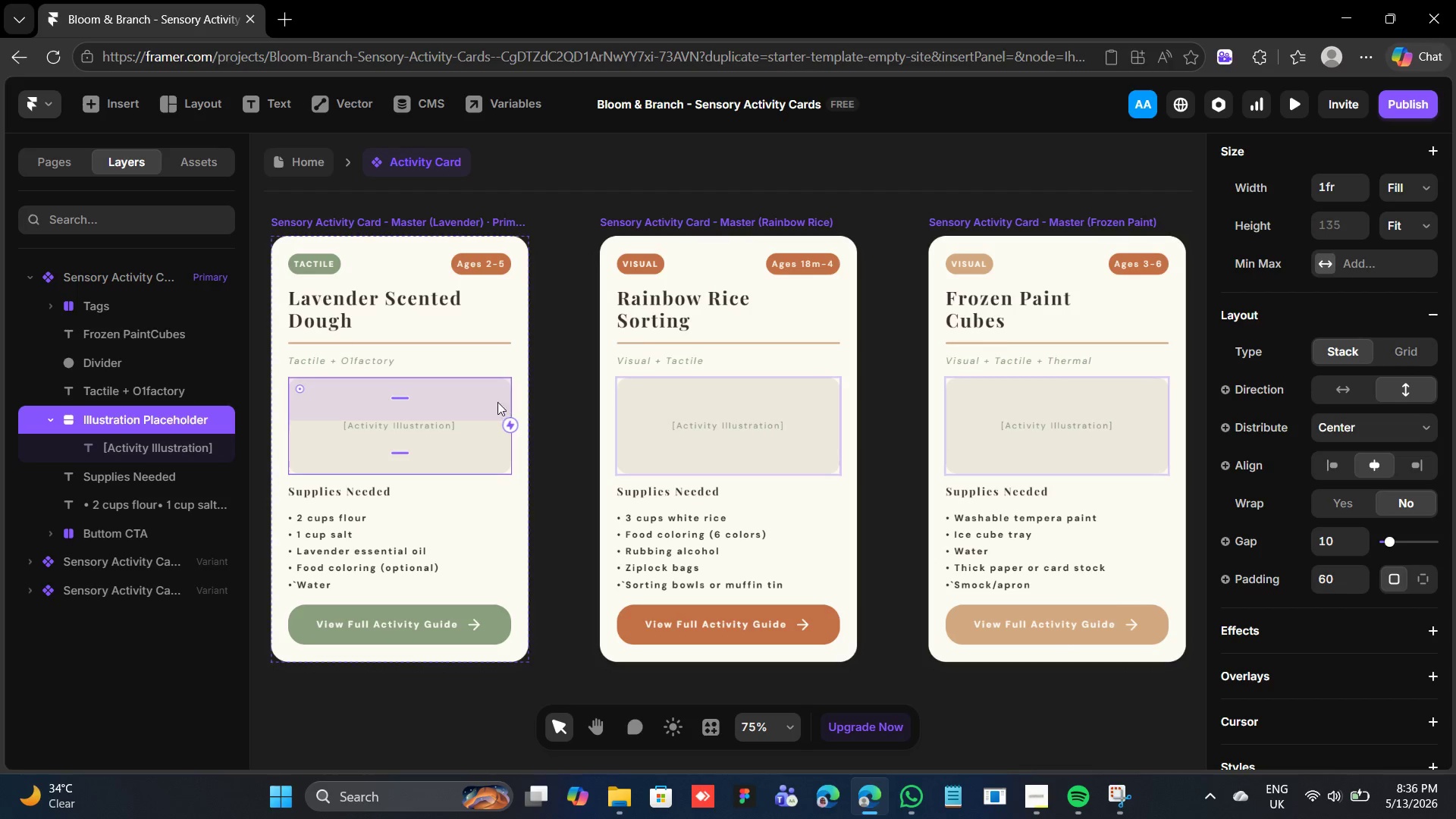 
left_click([344, 491])
 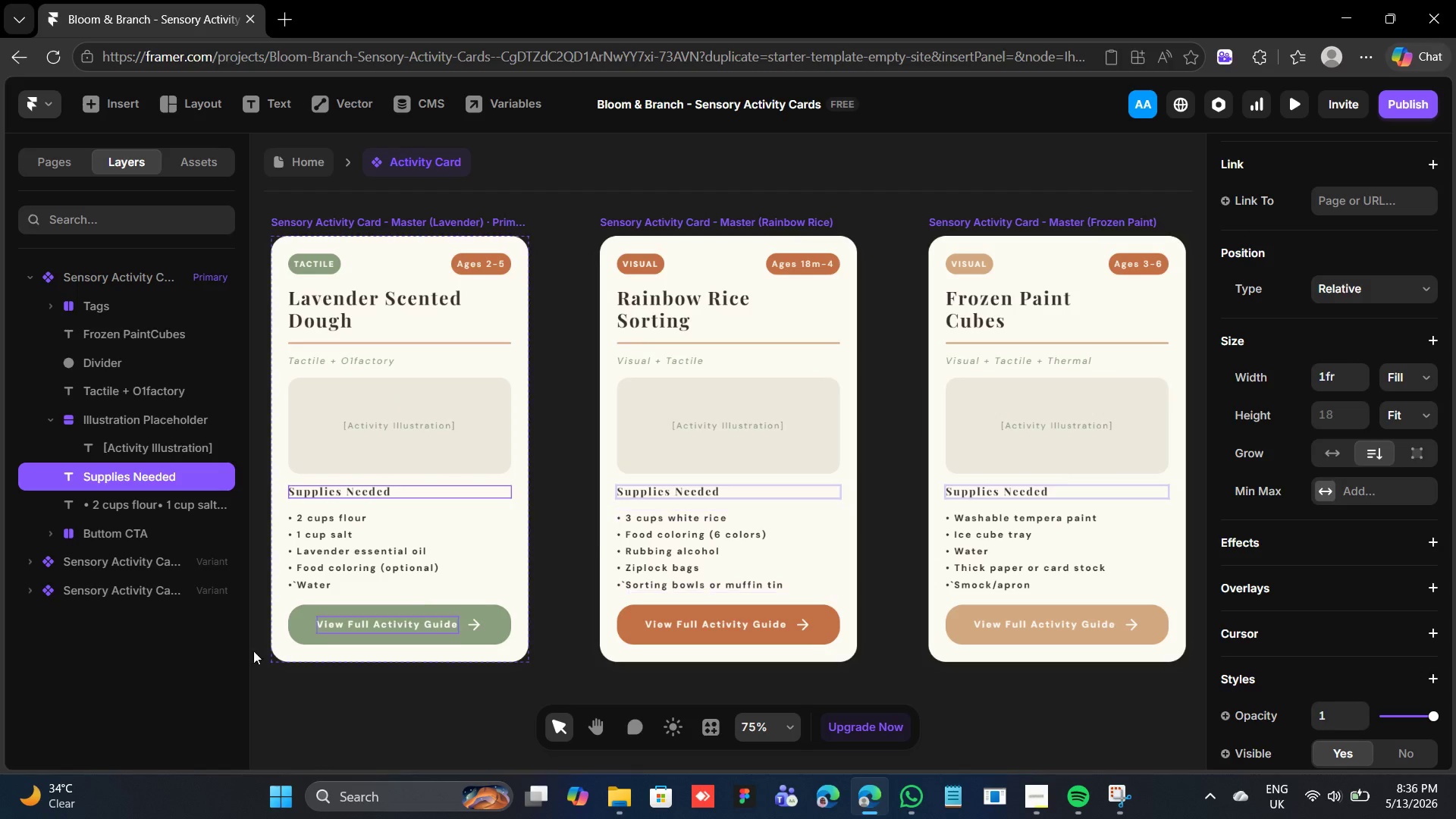 
left_click([446, 550])
 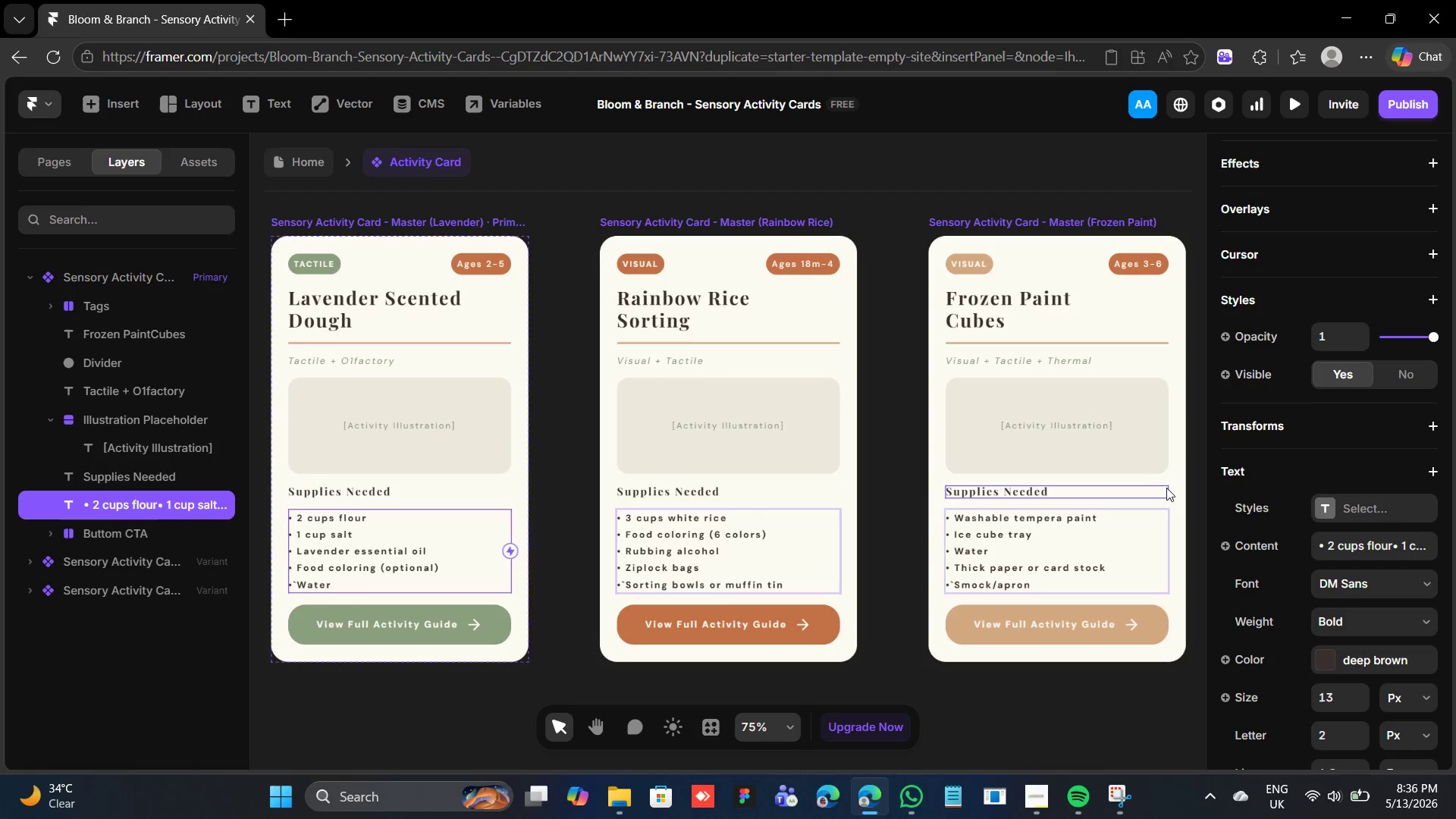 
scroll: coordinate [1276, 496], scroll_direction: up, amount: 4.0
 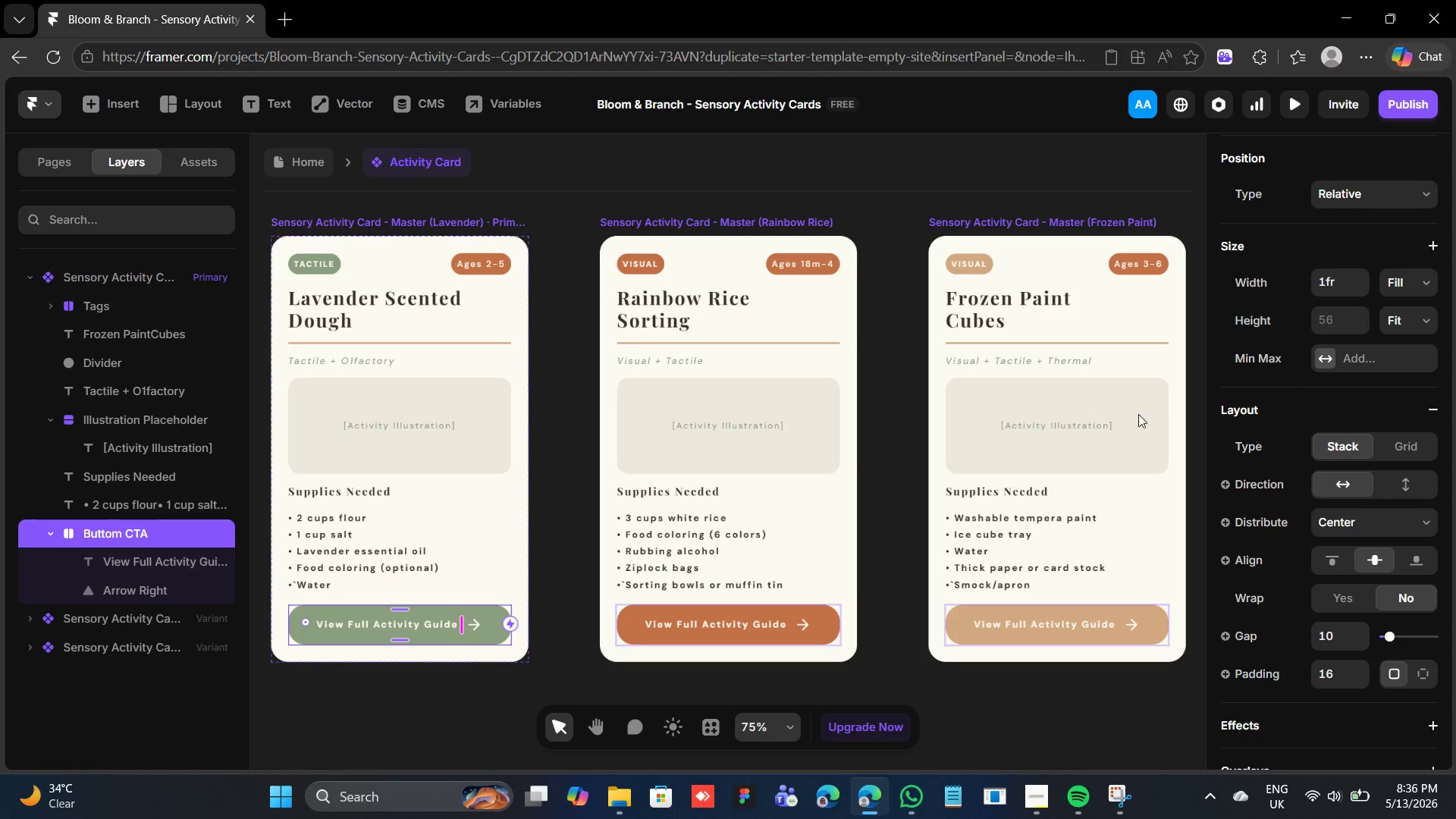 
wait(15.57)
 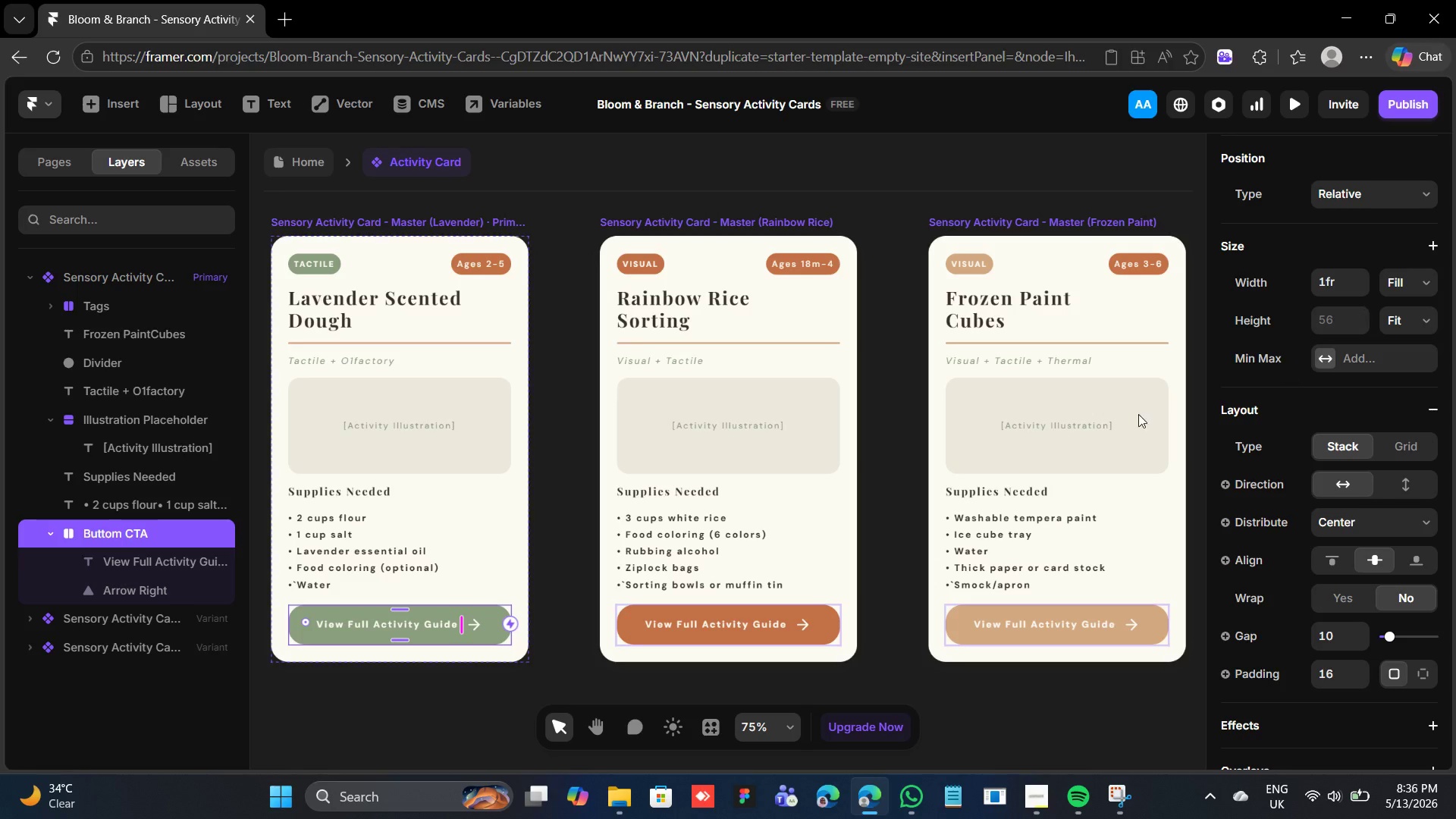 
scroll: coordinate [1388, 504], scroll_direction: down, amount: 3.0
 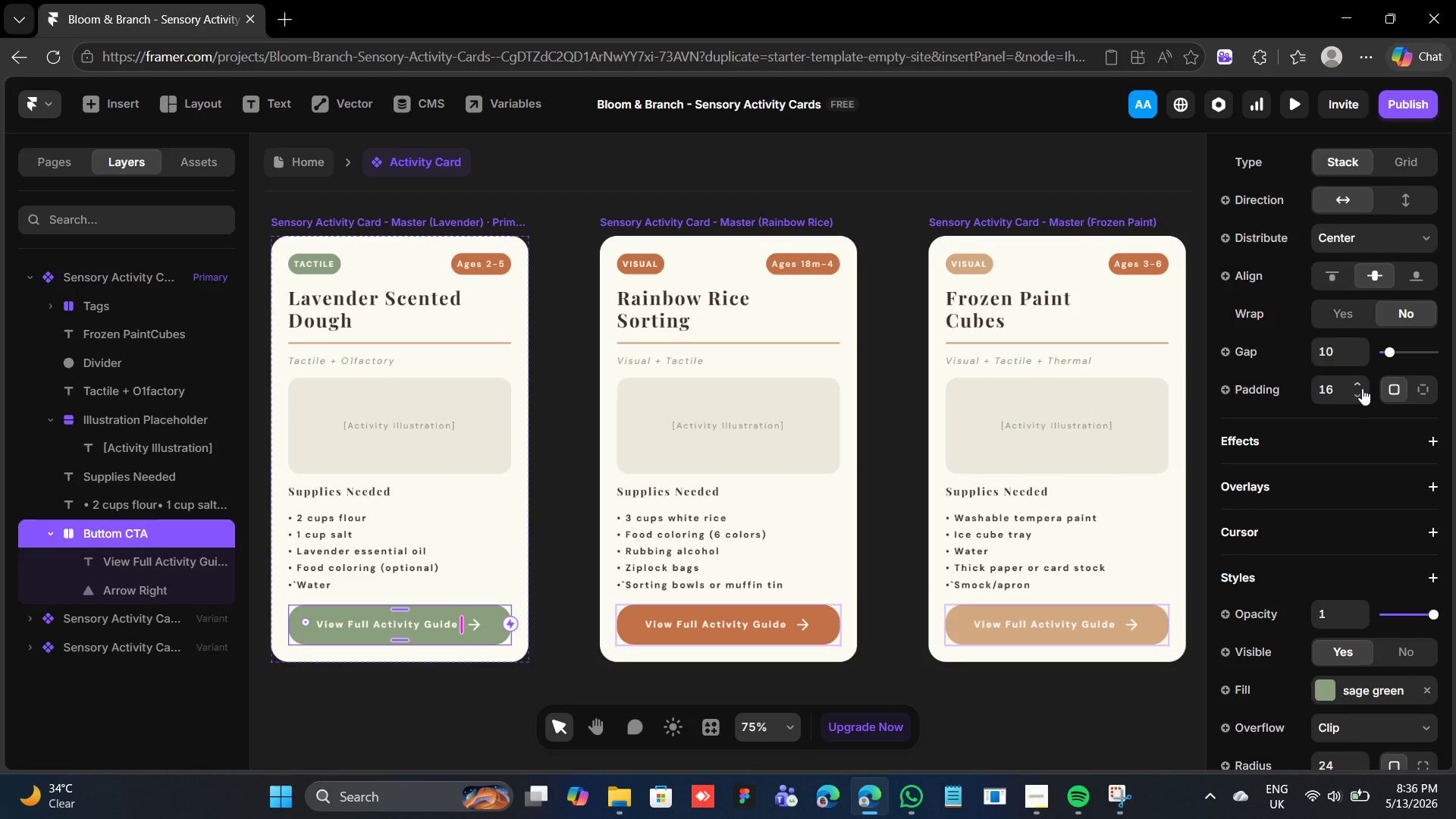 
scroll: coordinate [1362, 383], scroll_direction: up, amount: 3.0
 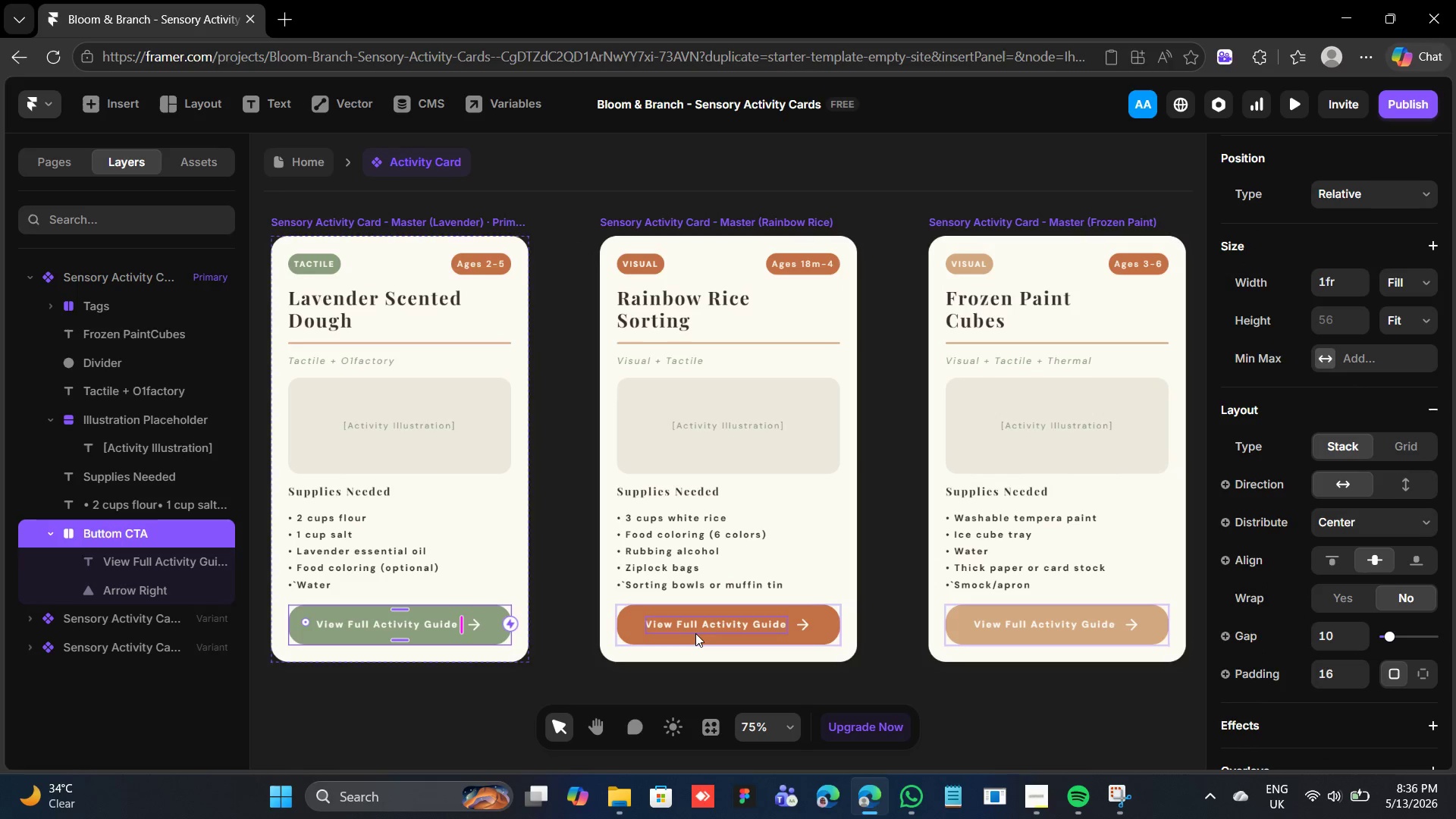 
left_click([695, 638])
 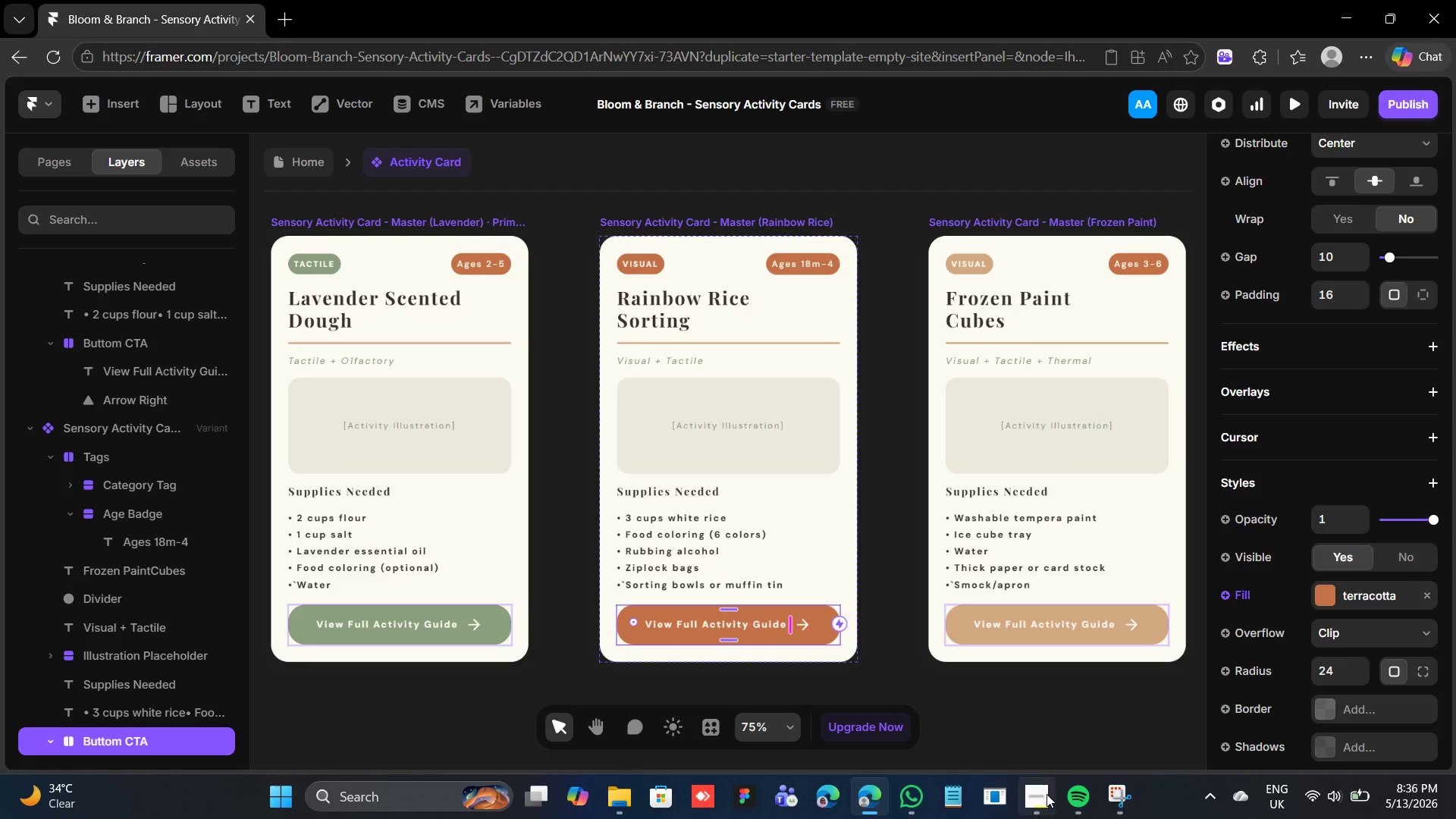 
left_click([1043, 799])
 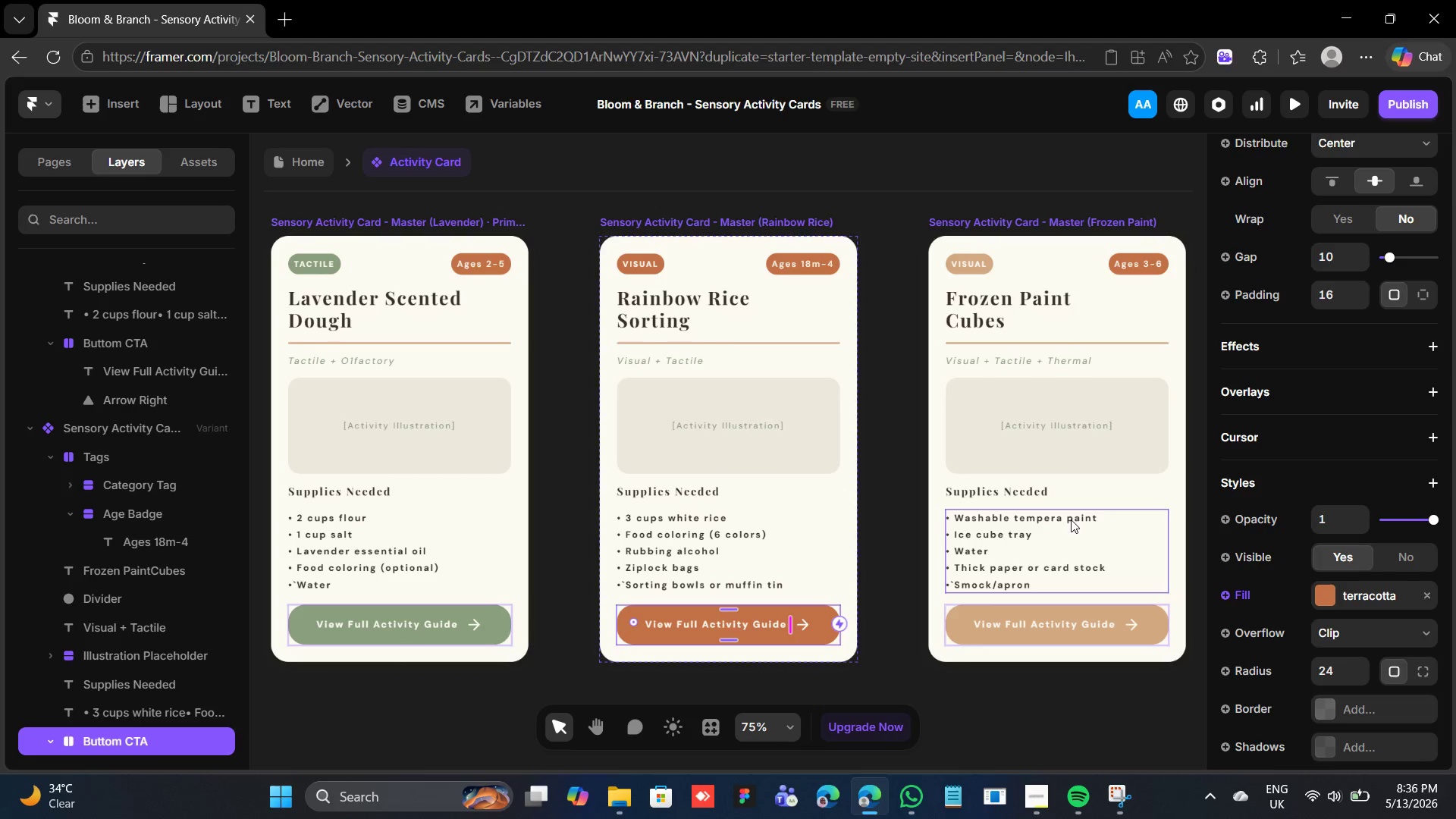 
left_click([1053, 548])
 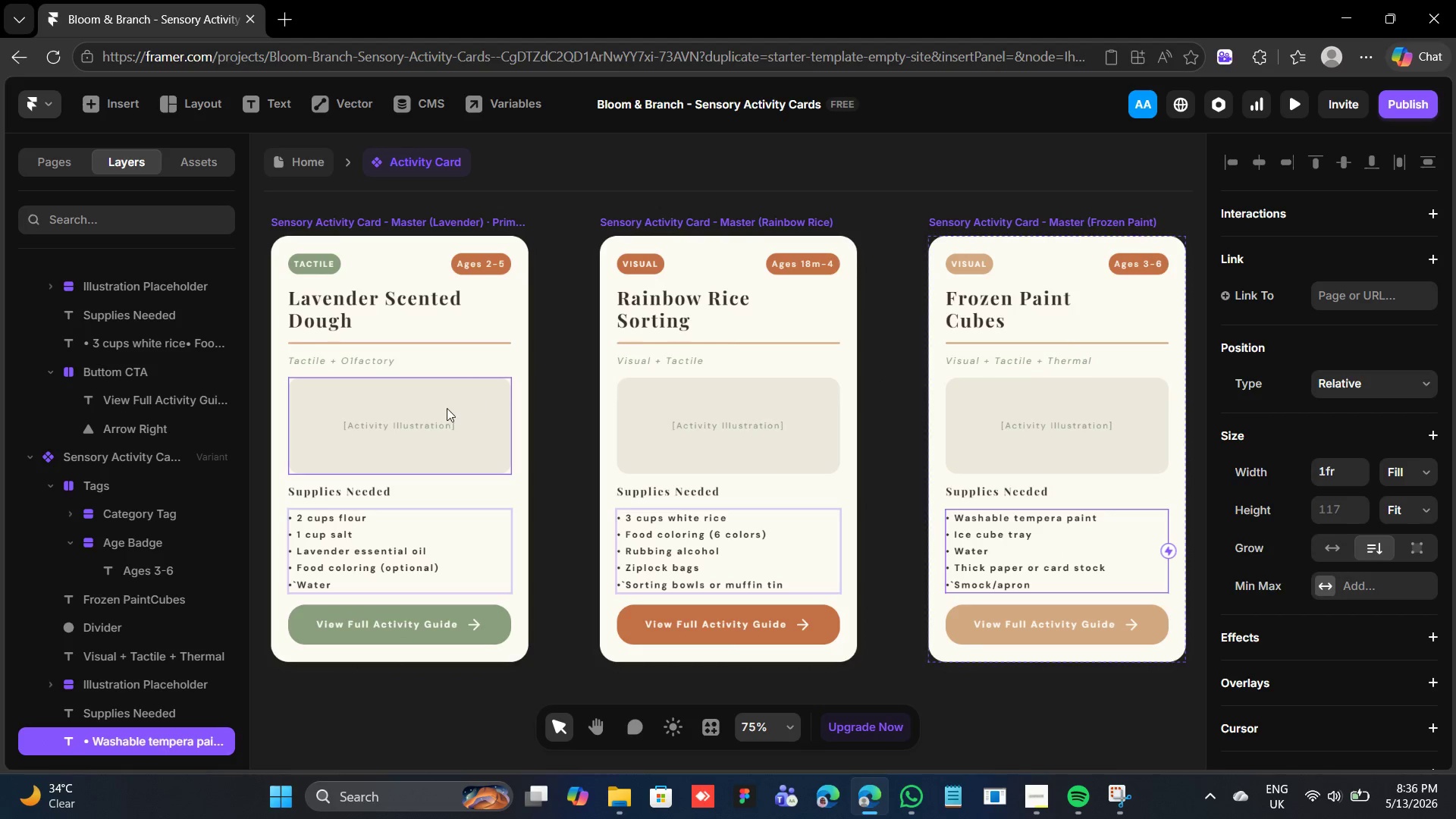 
left_click([431, 423])
 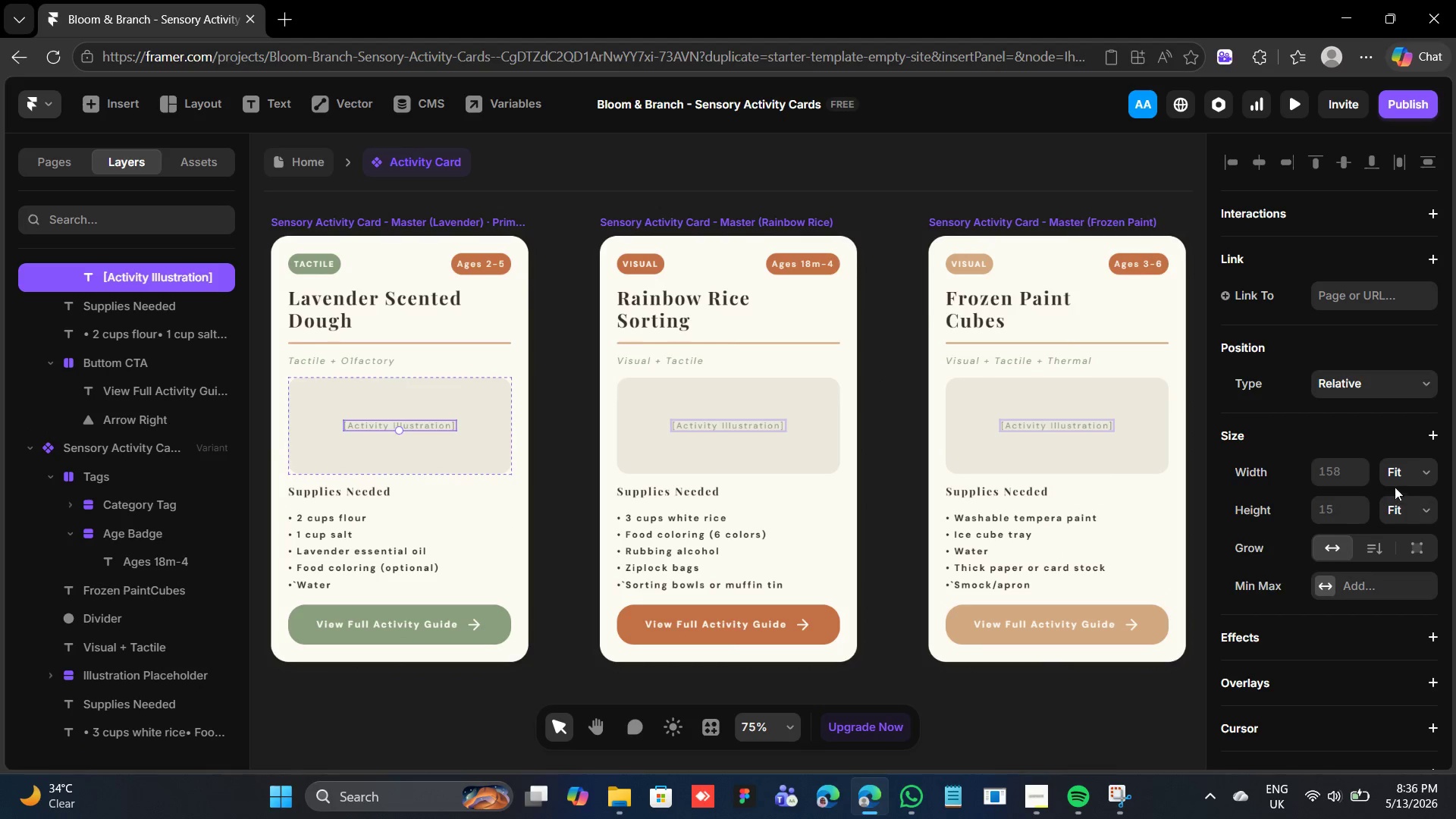 
left_click_drag(start_coordinate=[1398, 480], to_coordinate=[1398, 488])
 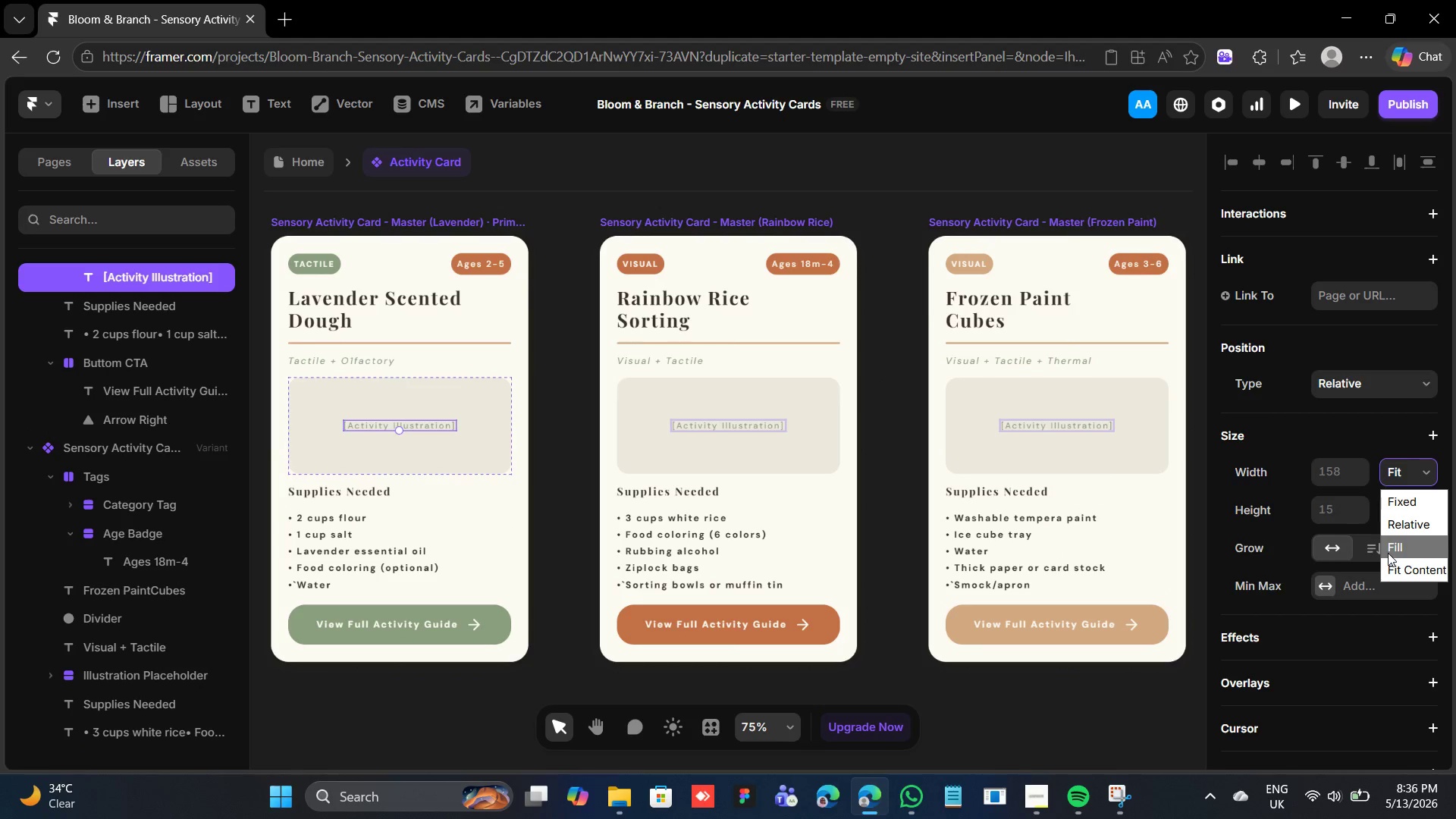 
left_click([1388, 553])
 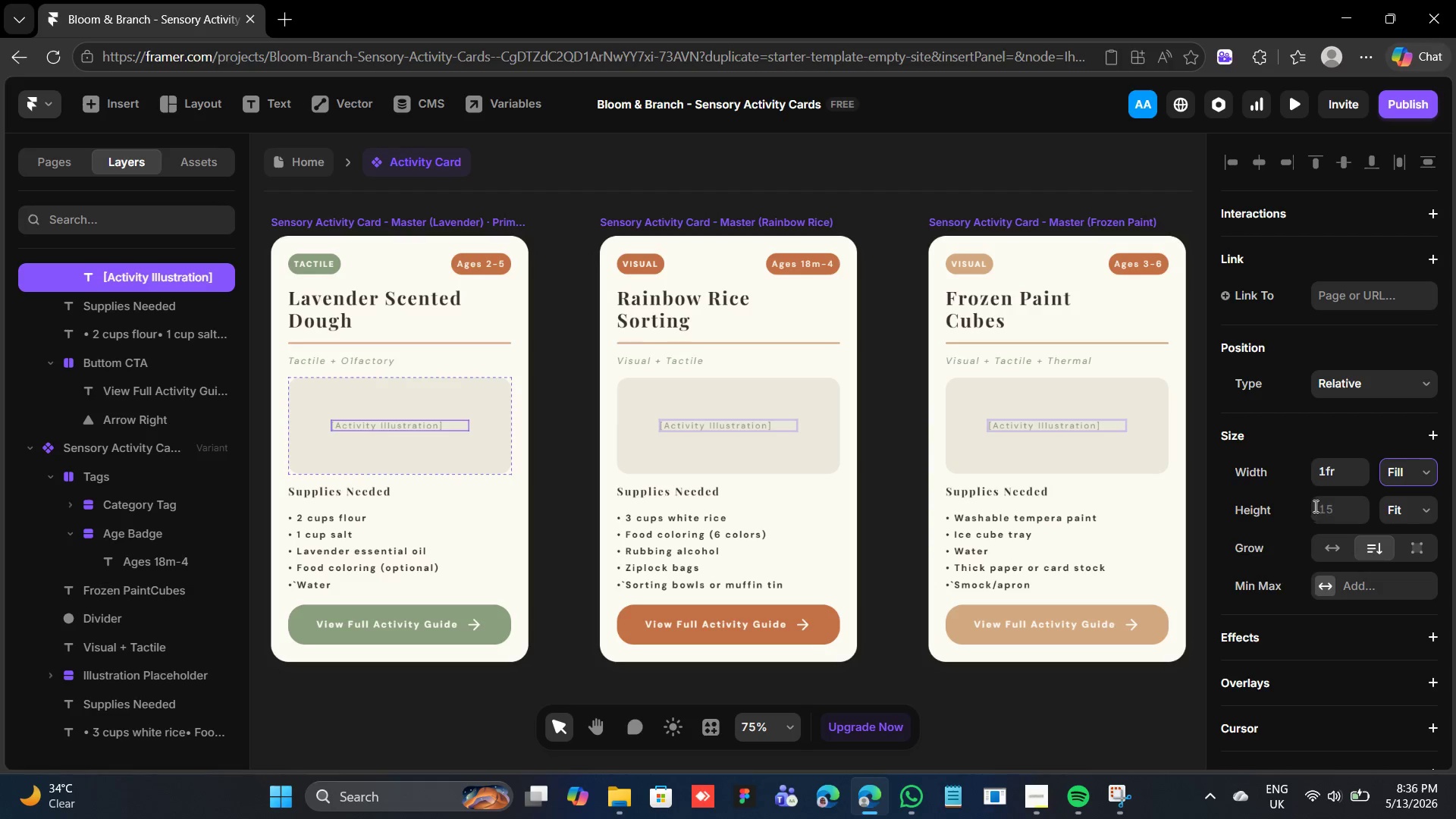 
scroll: coordinate [1320, 479], scroll_direction: down, amount: 6.0
 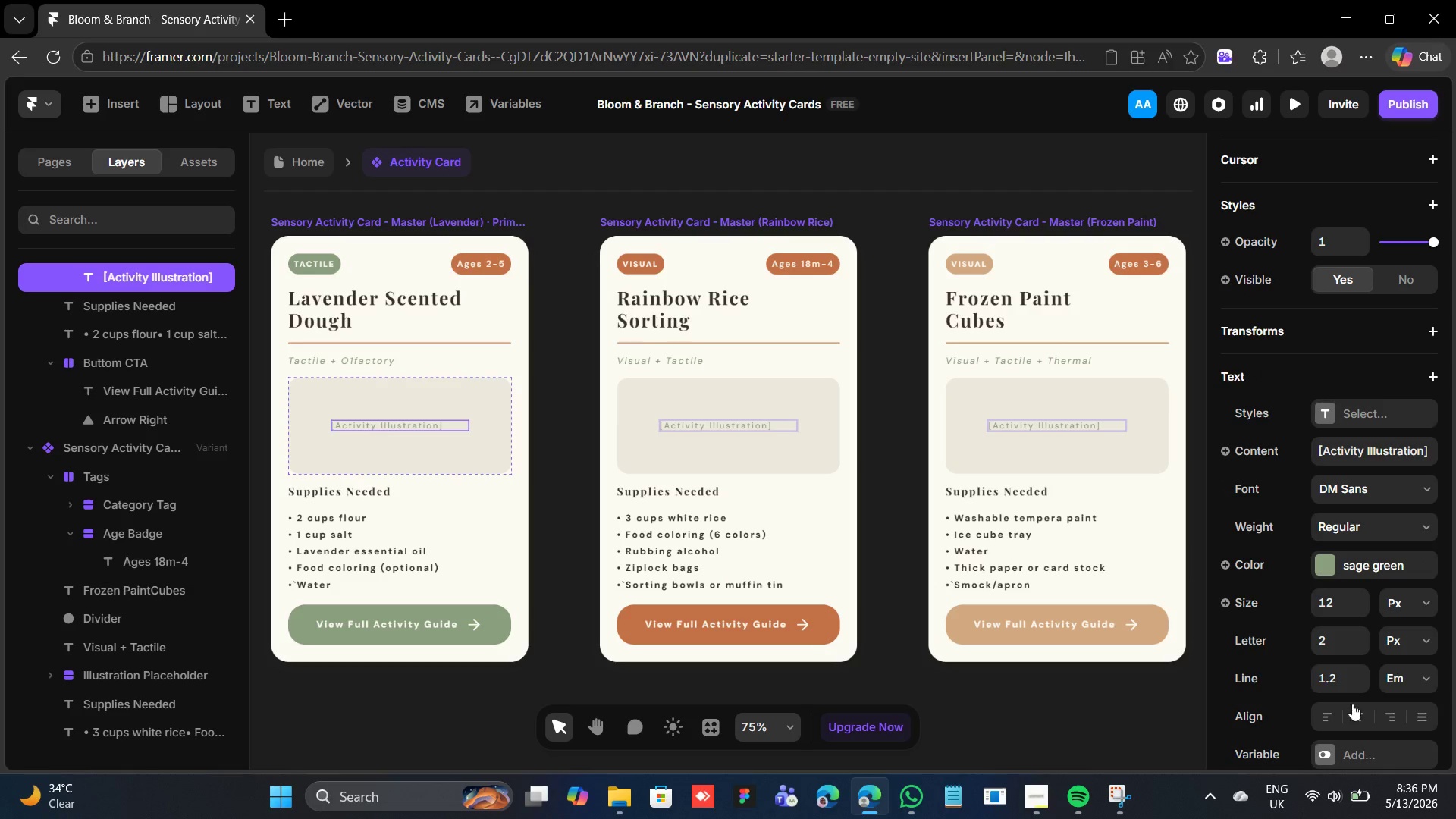 
left_click([1352, 709])
 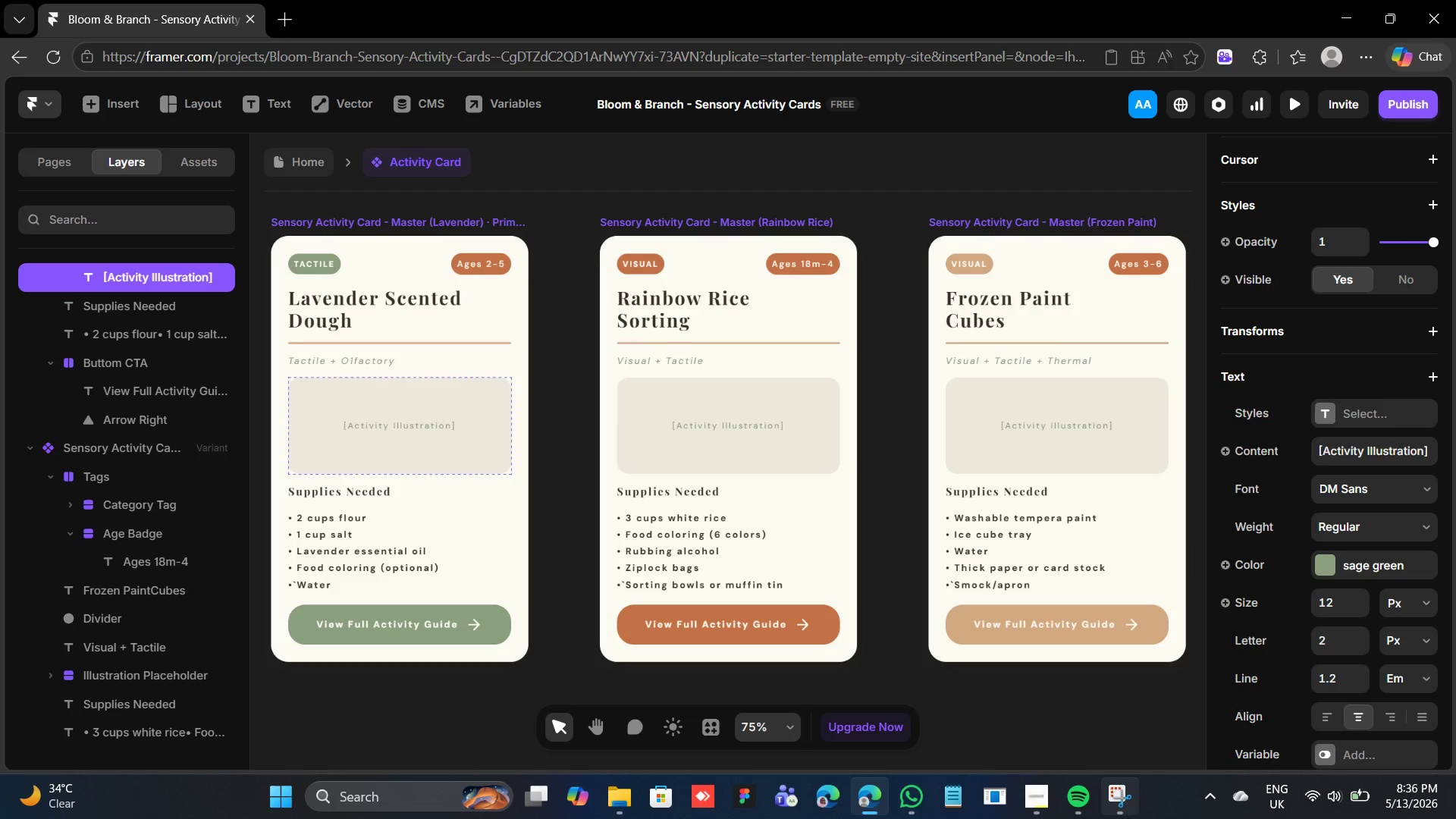 
mouse_move([1047, 812])
 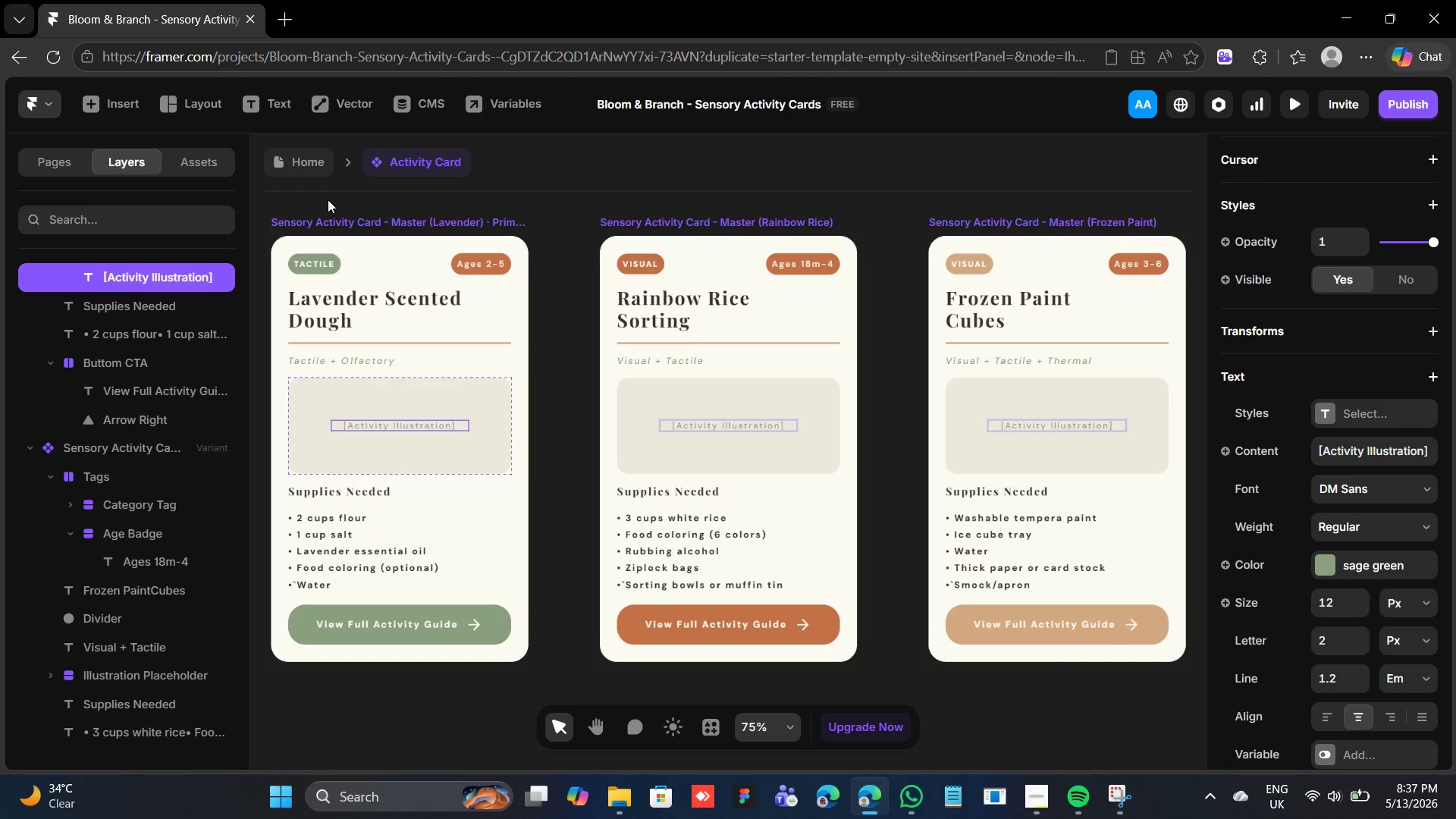 
left_click([315, 220])
 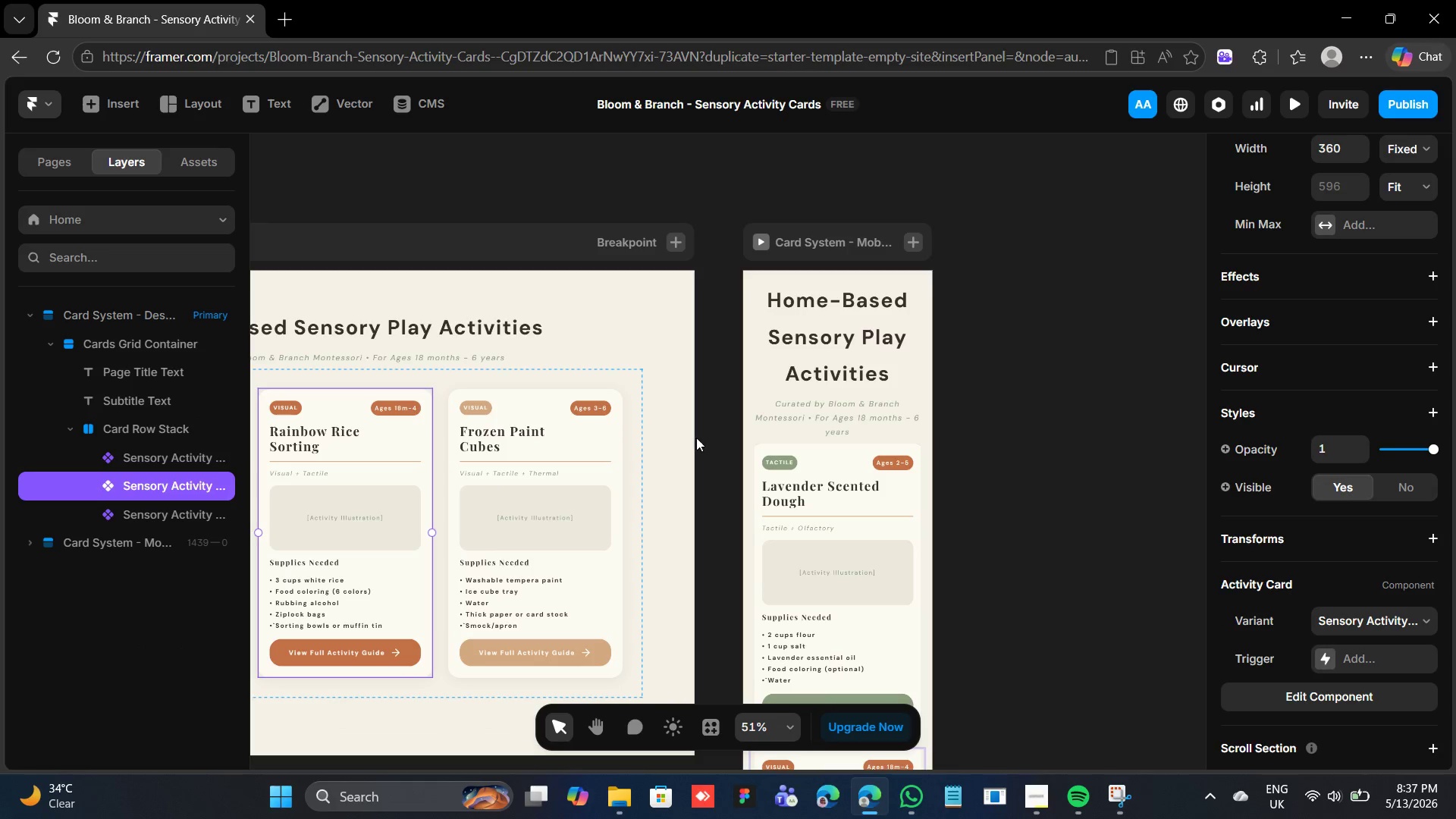 
wait(12.03)
 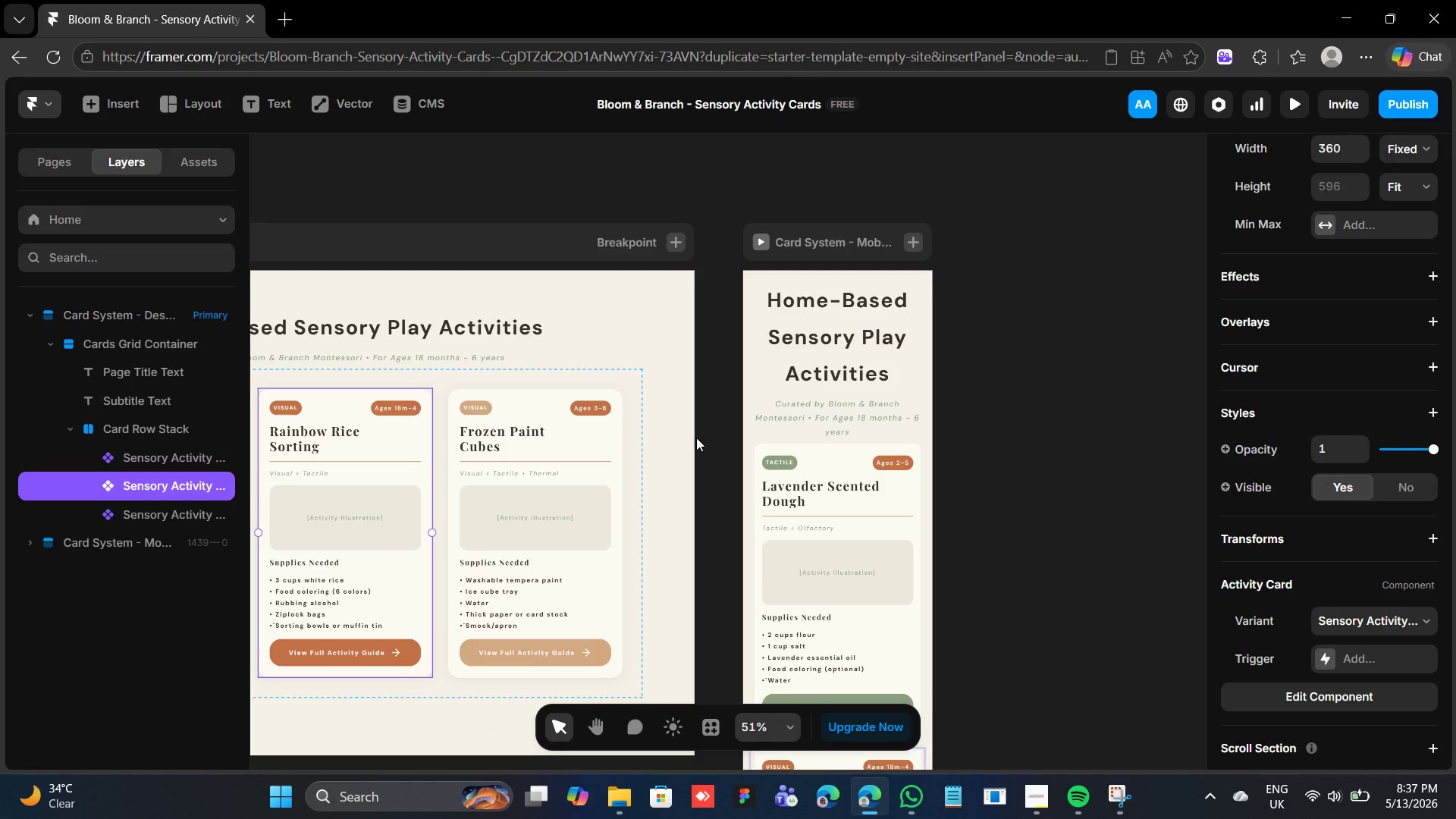 
left_click([875, 366])
 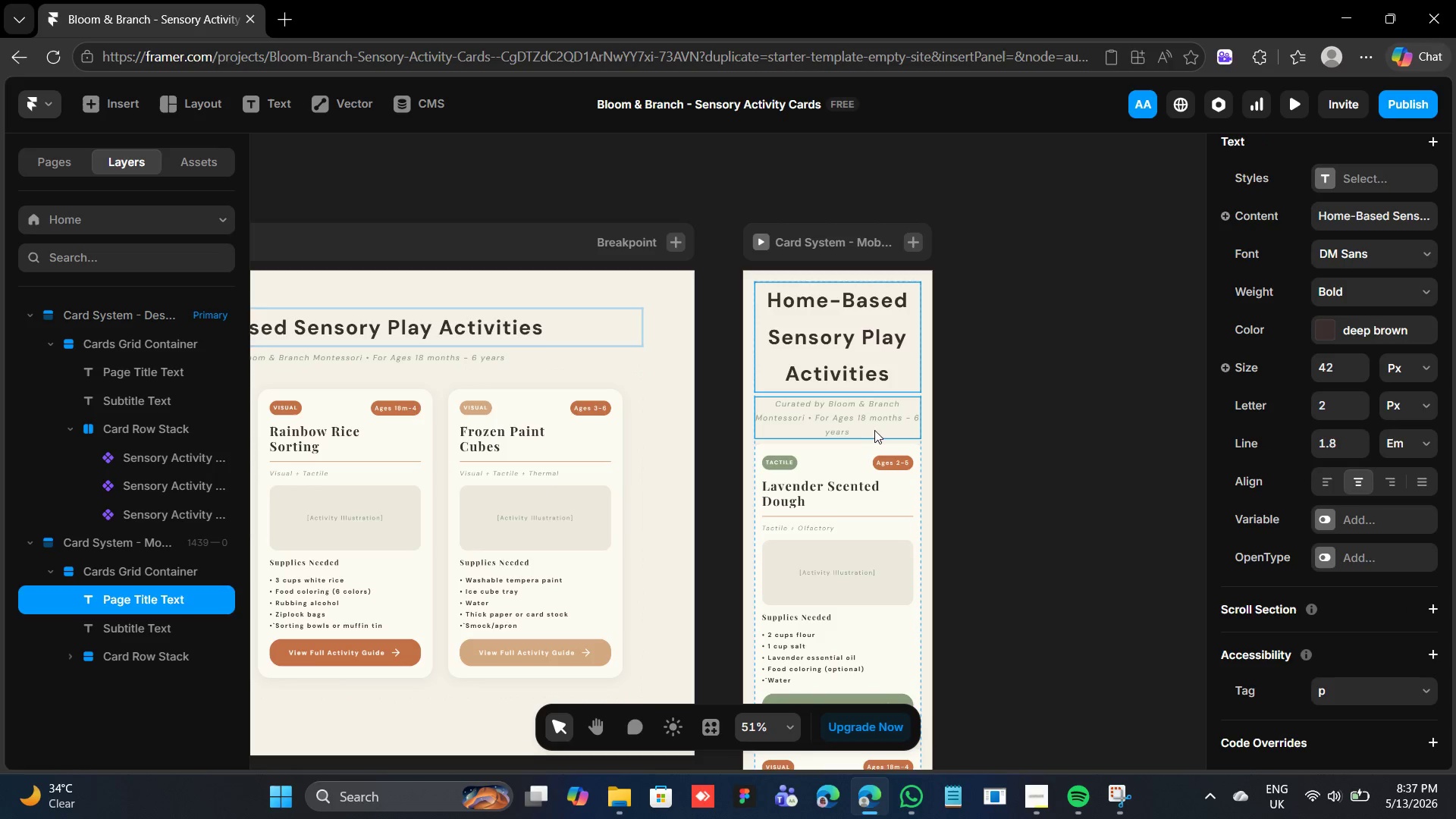 
wait(6.61)
 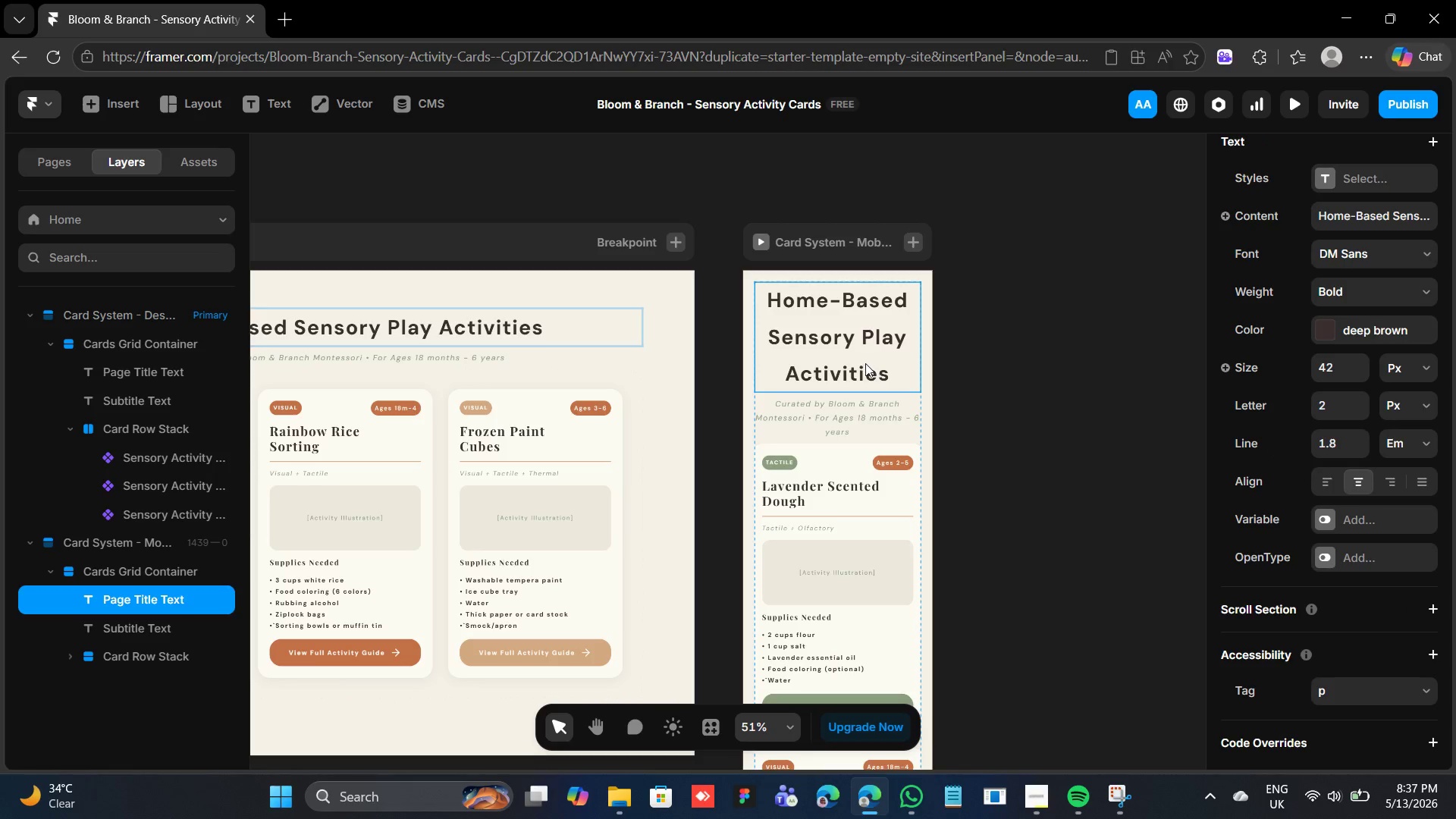 
scroll: coordinate [808, 416], scroll_direction: down, amount: 4.0
 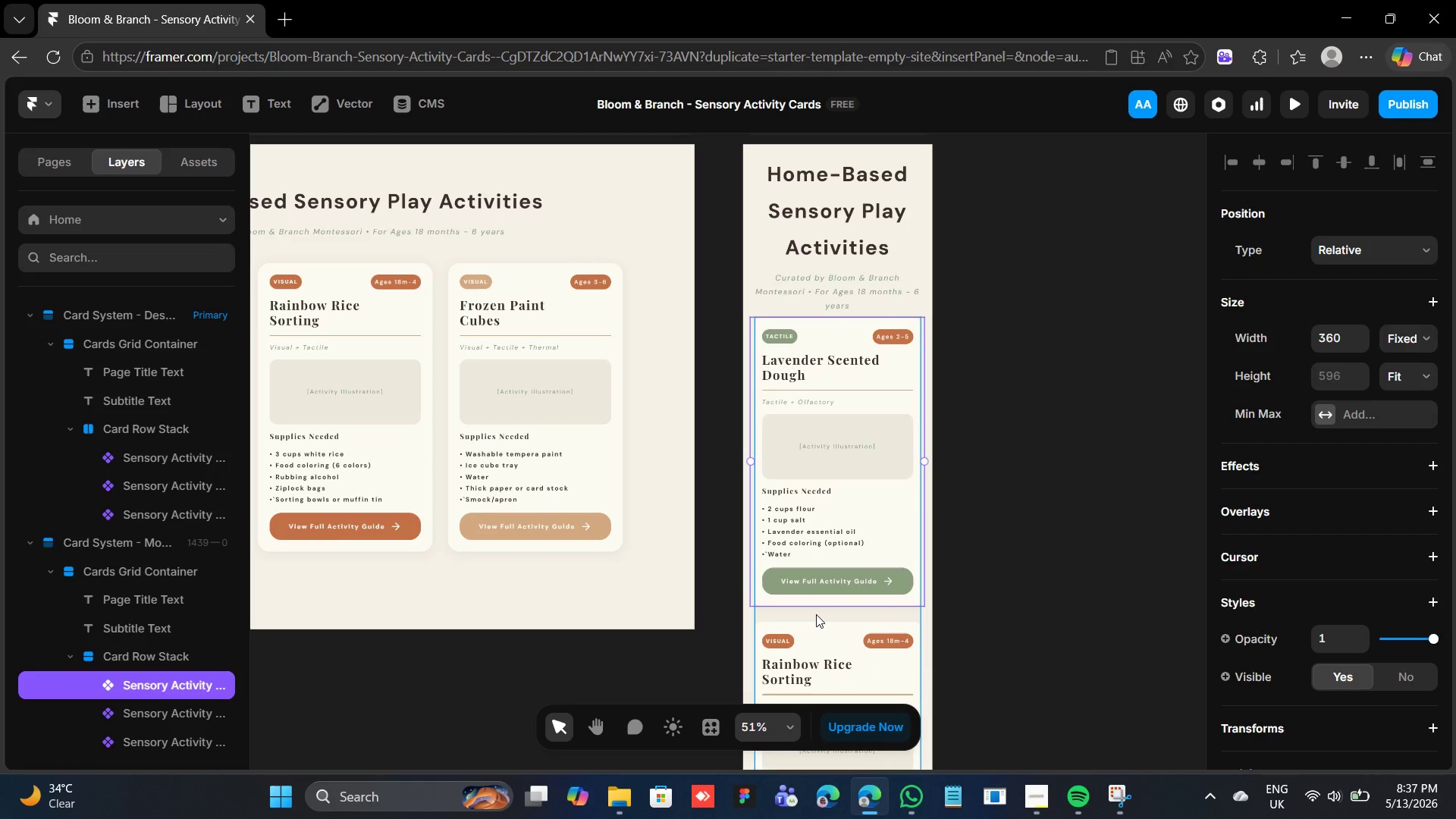 
left_click([816, 612])
 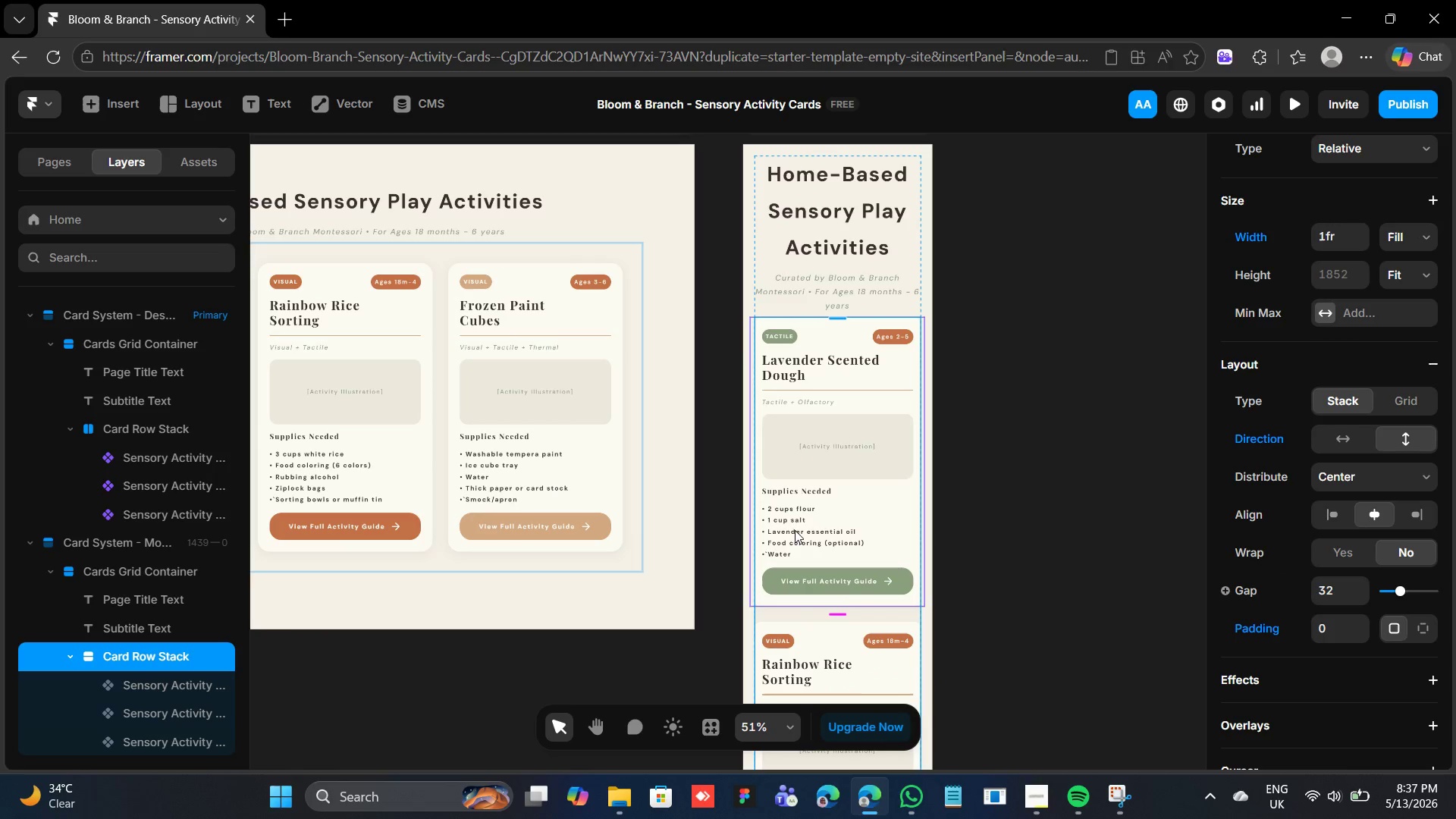 
left_click([790, 507])
 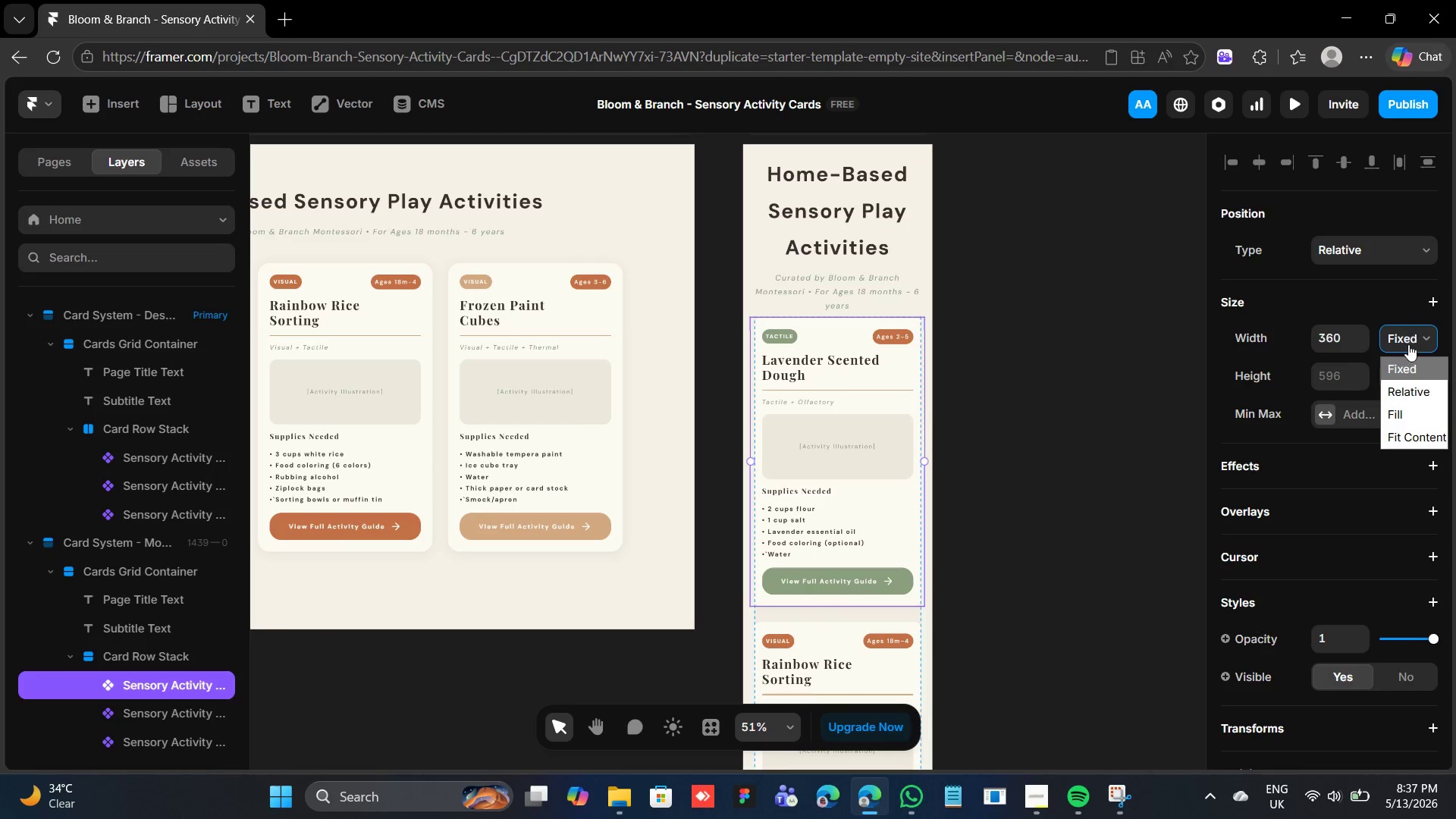 
left_click([1420, 406])
 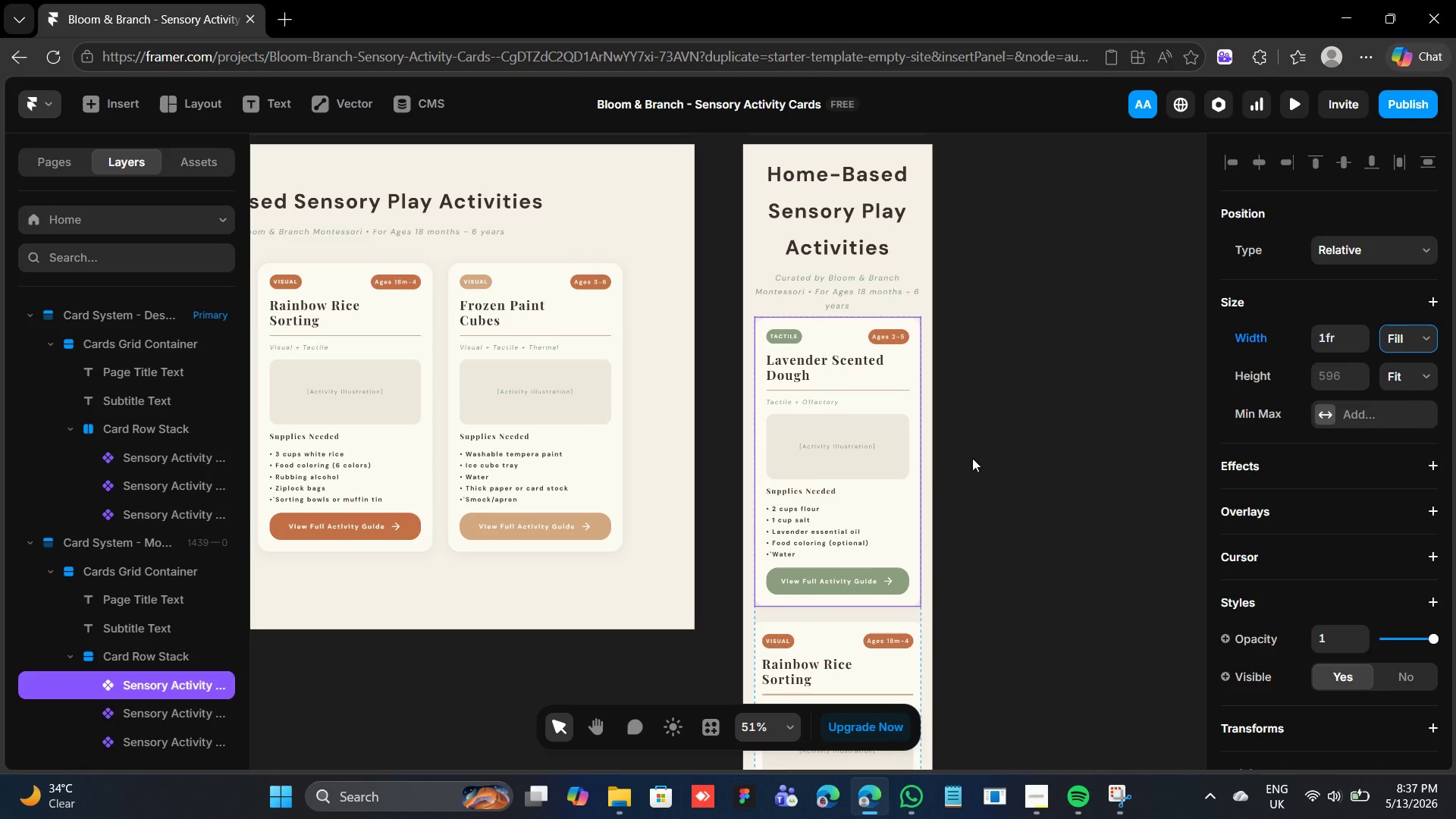 
scroll: coordinate [892, 483], scroll_direction: down, amount: 8.0
 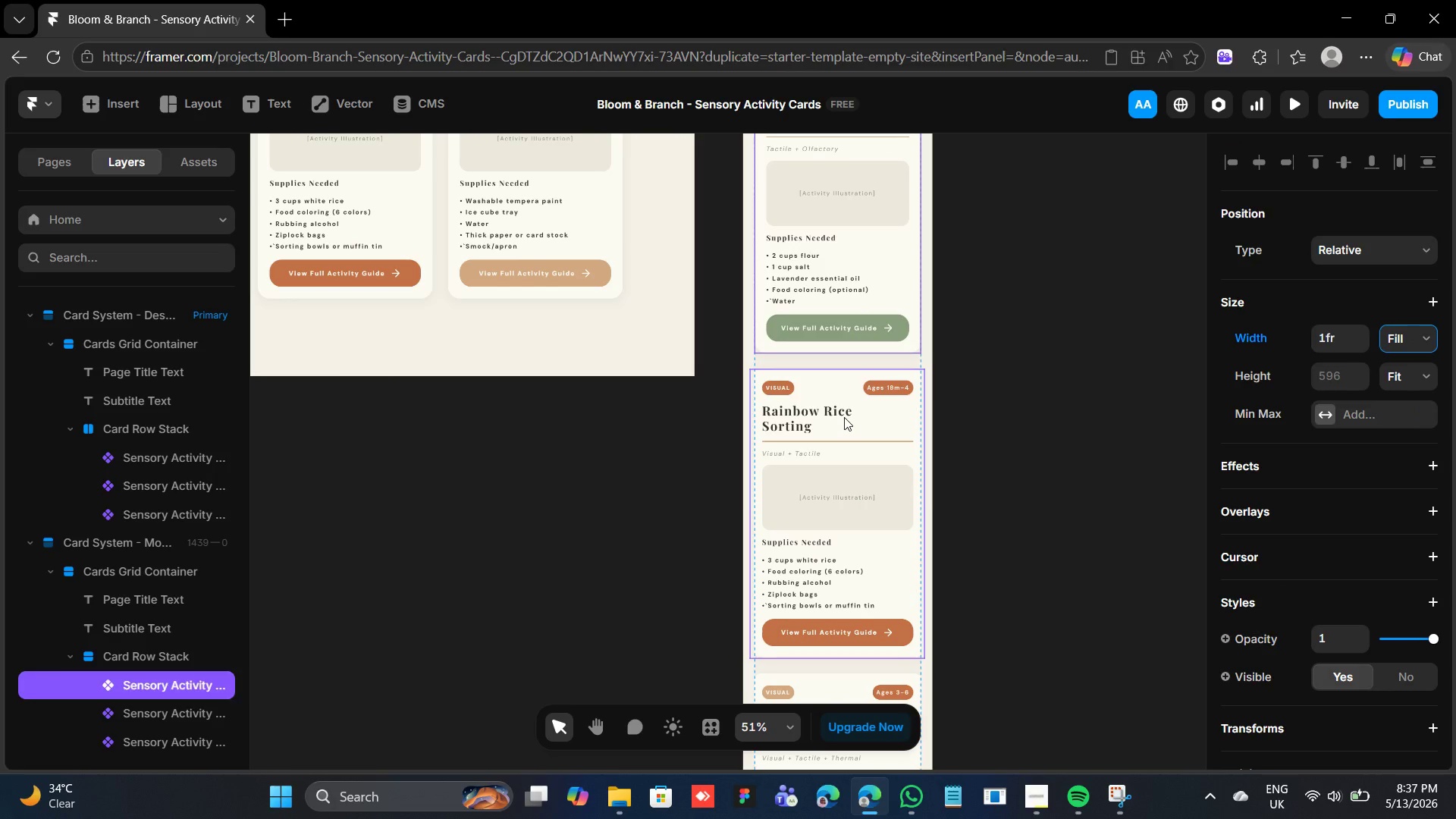 
left_click([844, 417])
 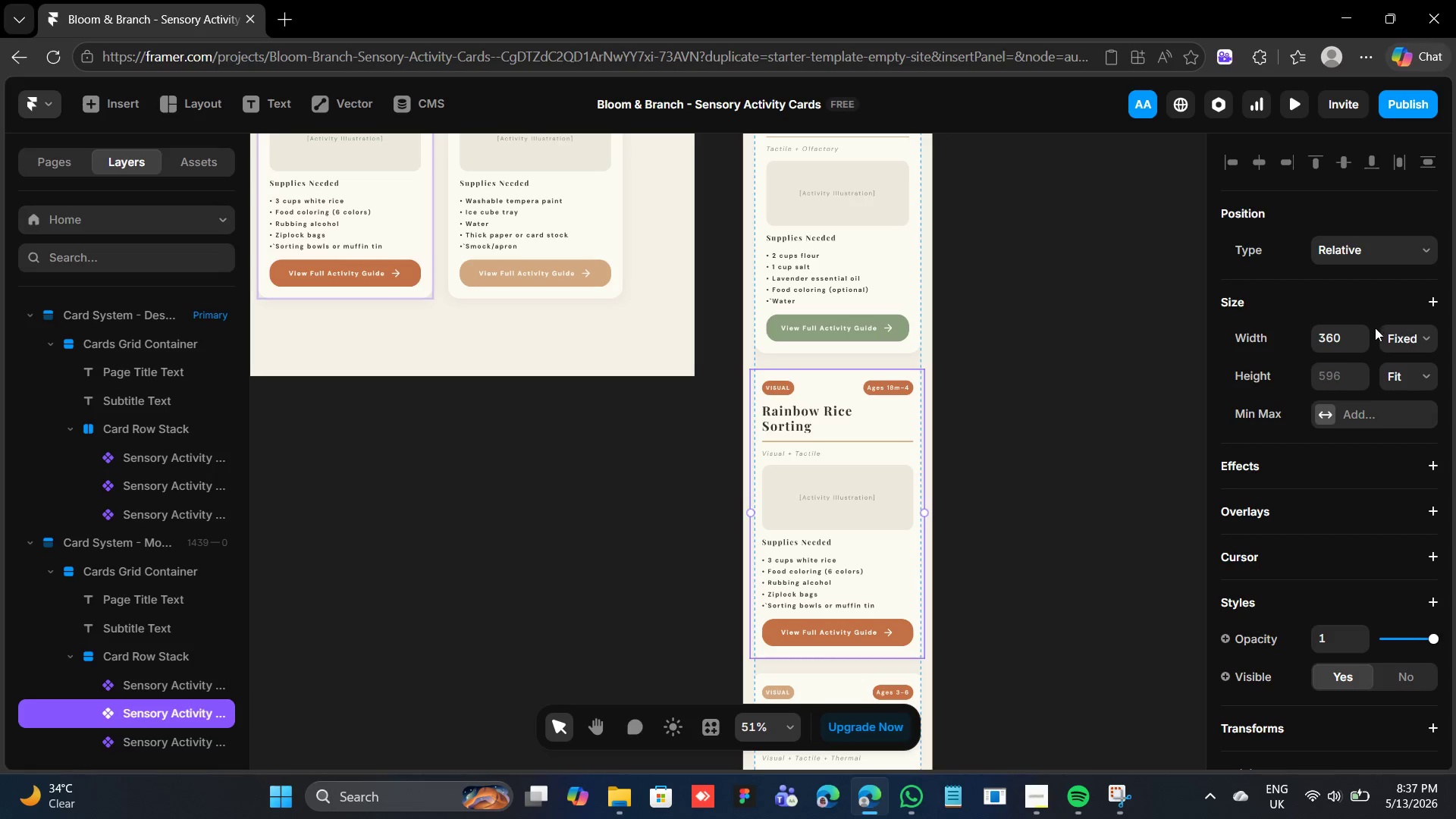 
left_click([1386, 334])
 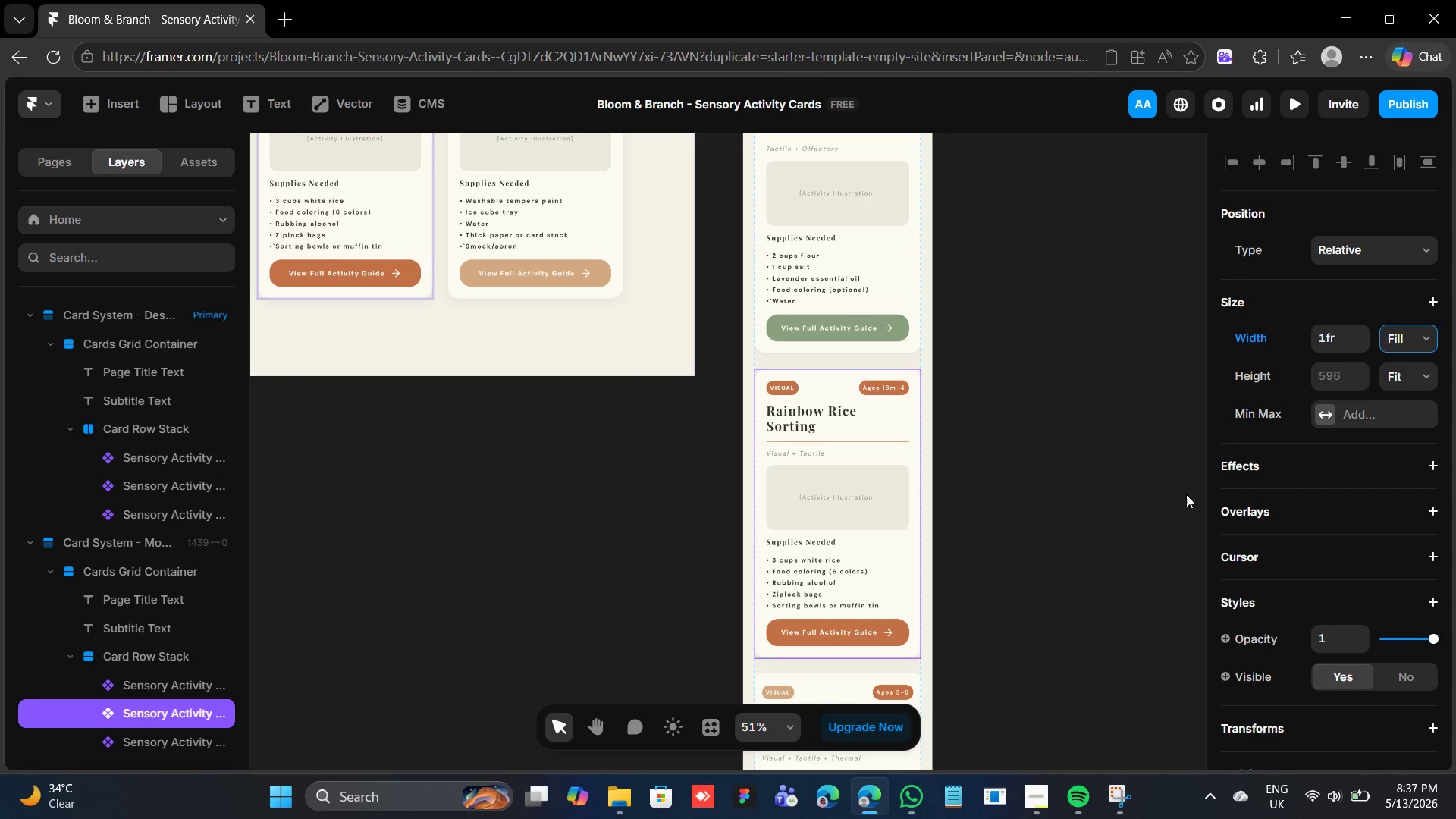 
scroll: coordinate [807, 519], scroll_direction: down, amount: 9.0
 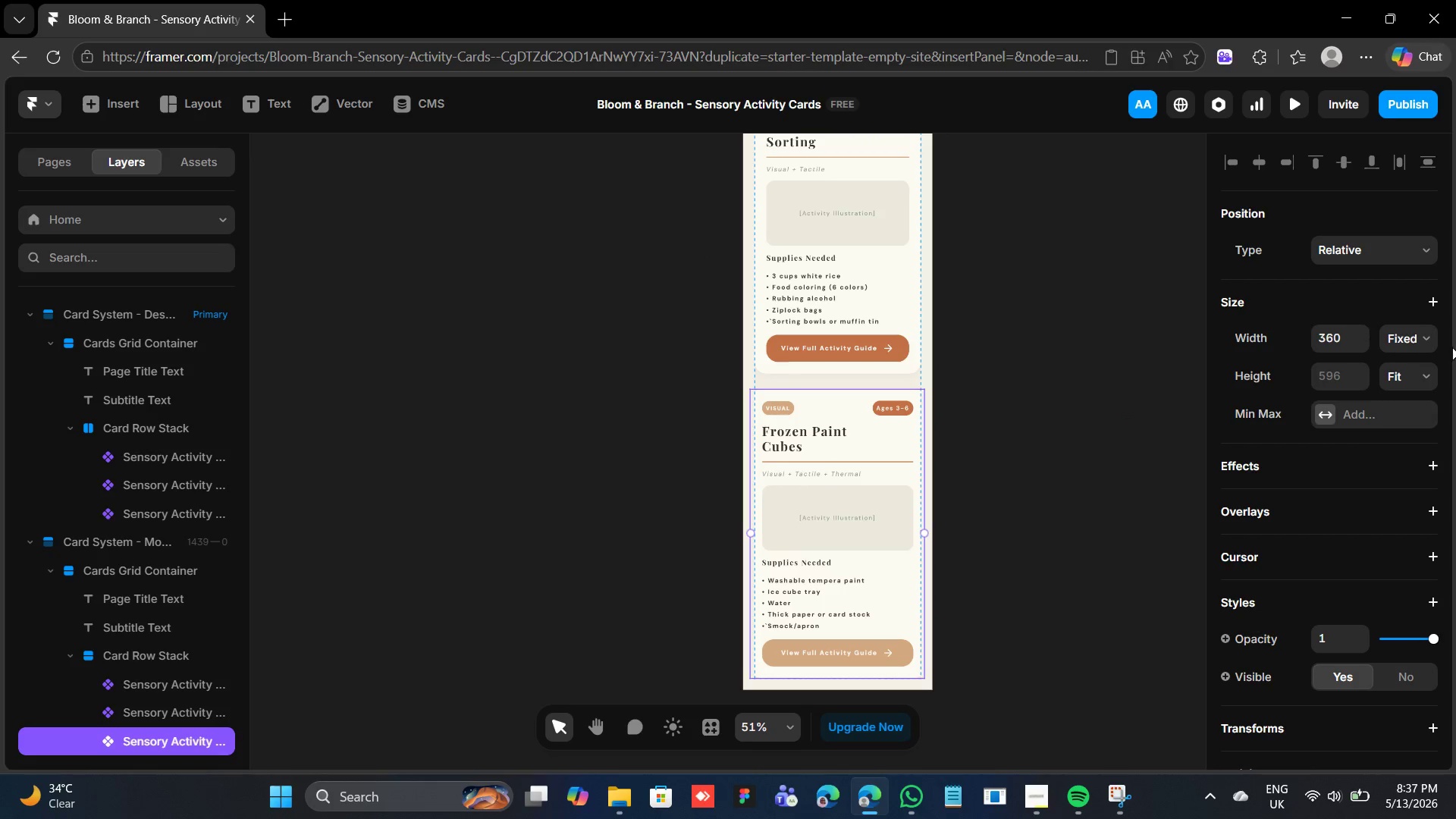 
left_click([1427, 343])
 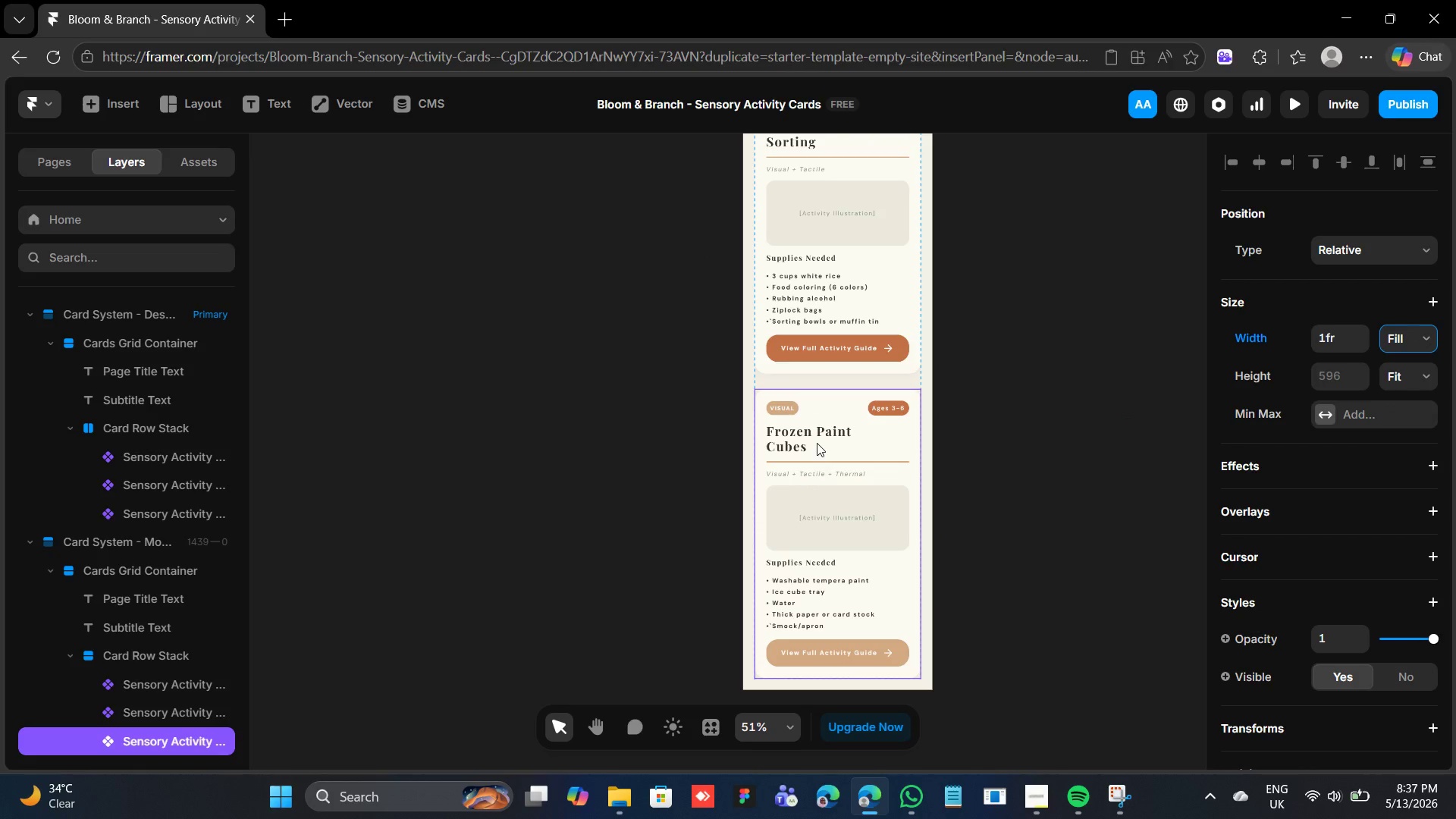 
scroll: coordinate [813, 390], scroll_direction: down, amount: 1.0
 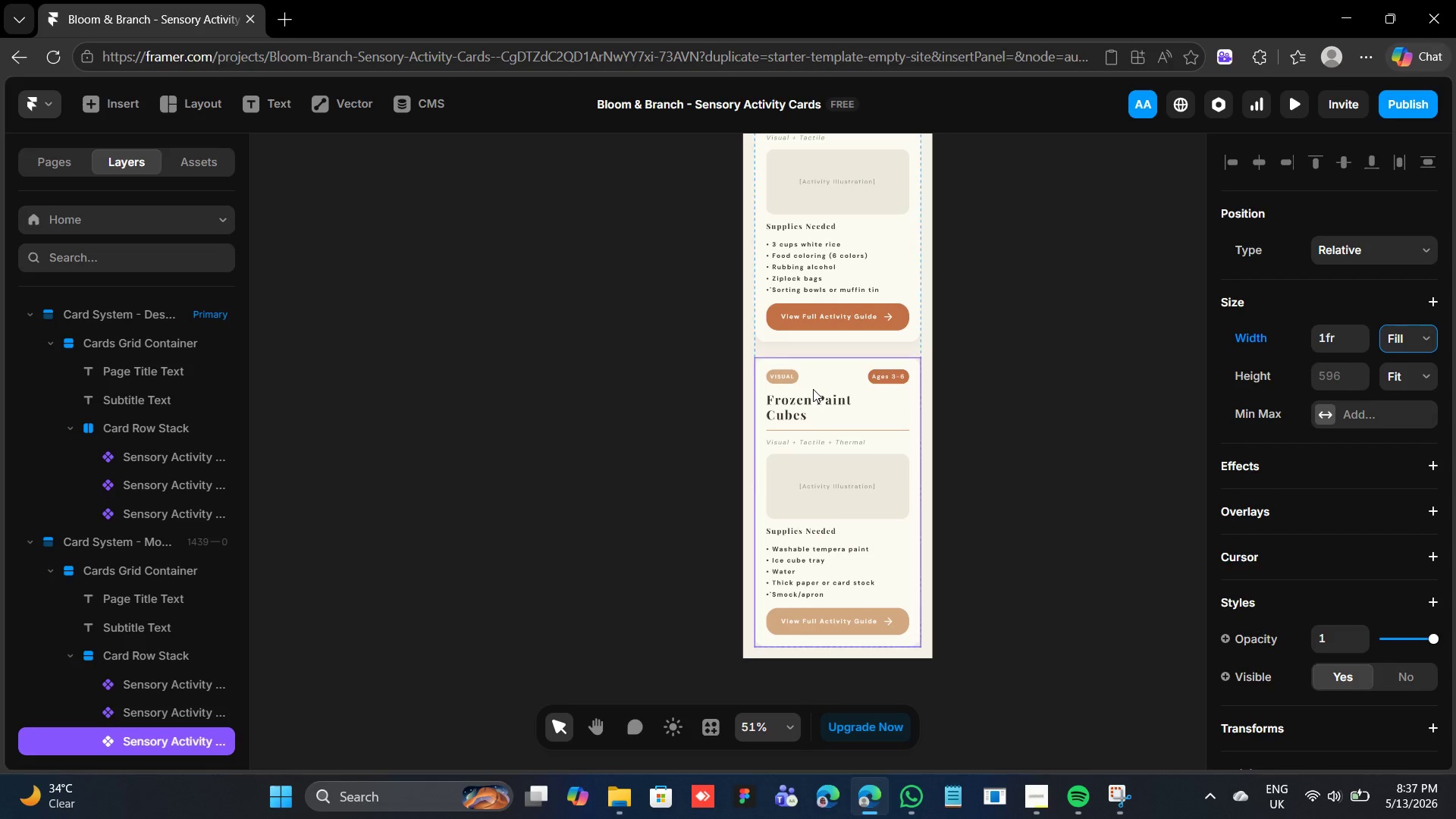 
scroll: coordinate [814, 388], scroll_direction: up, amount: 1.0
 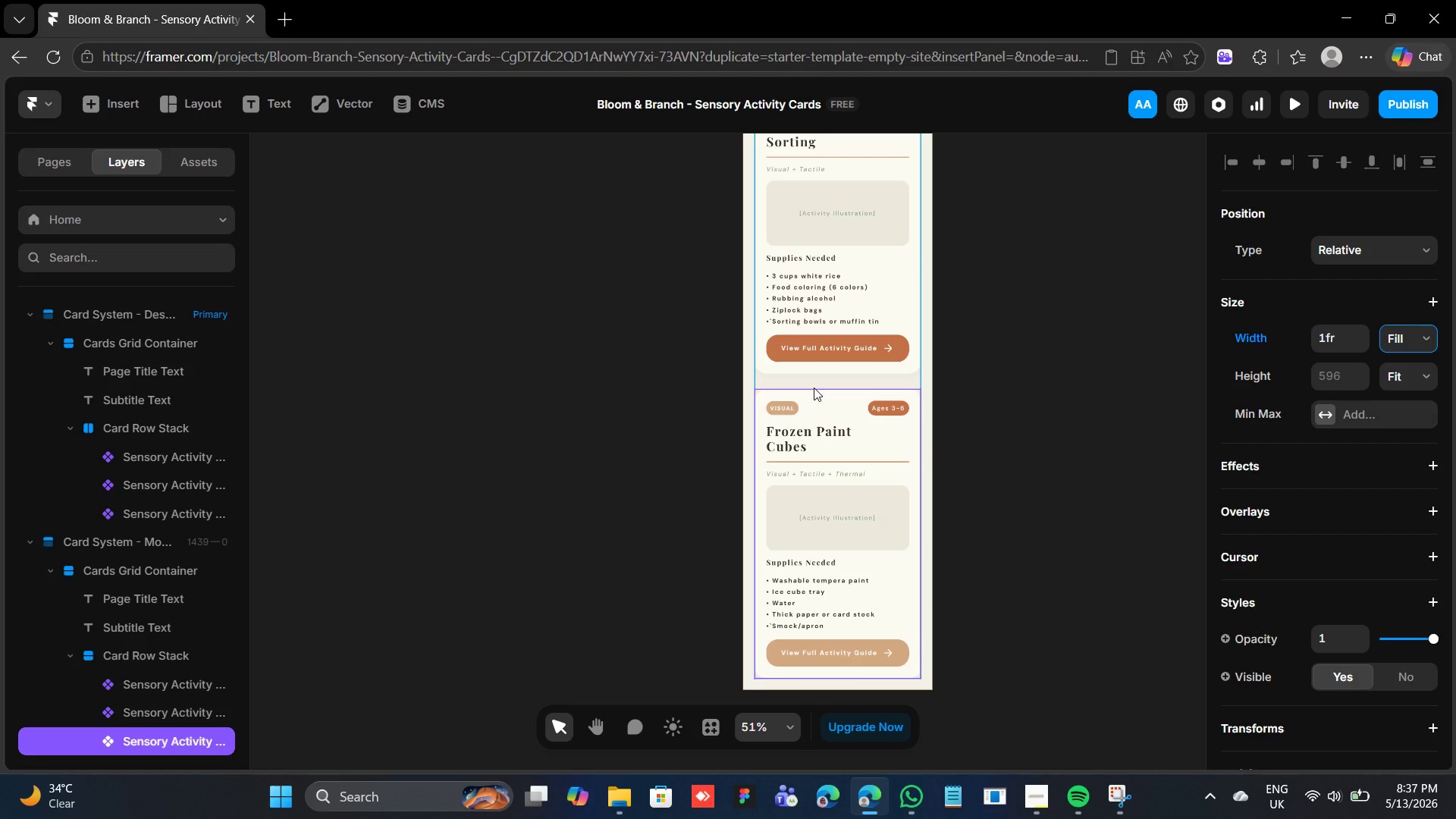 
wait(14.1)
 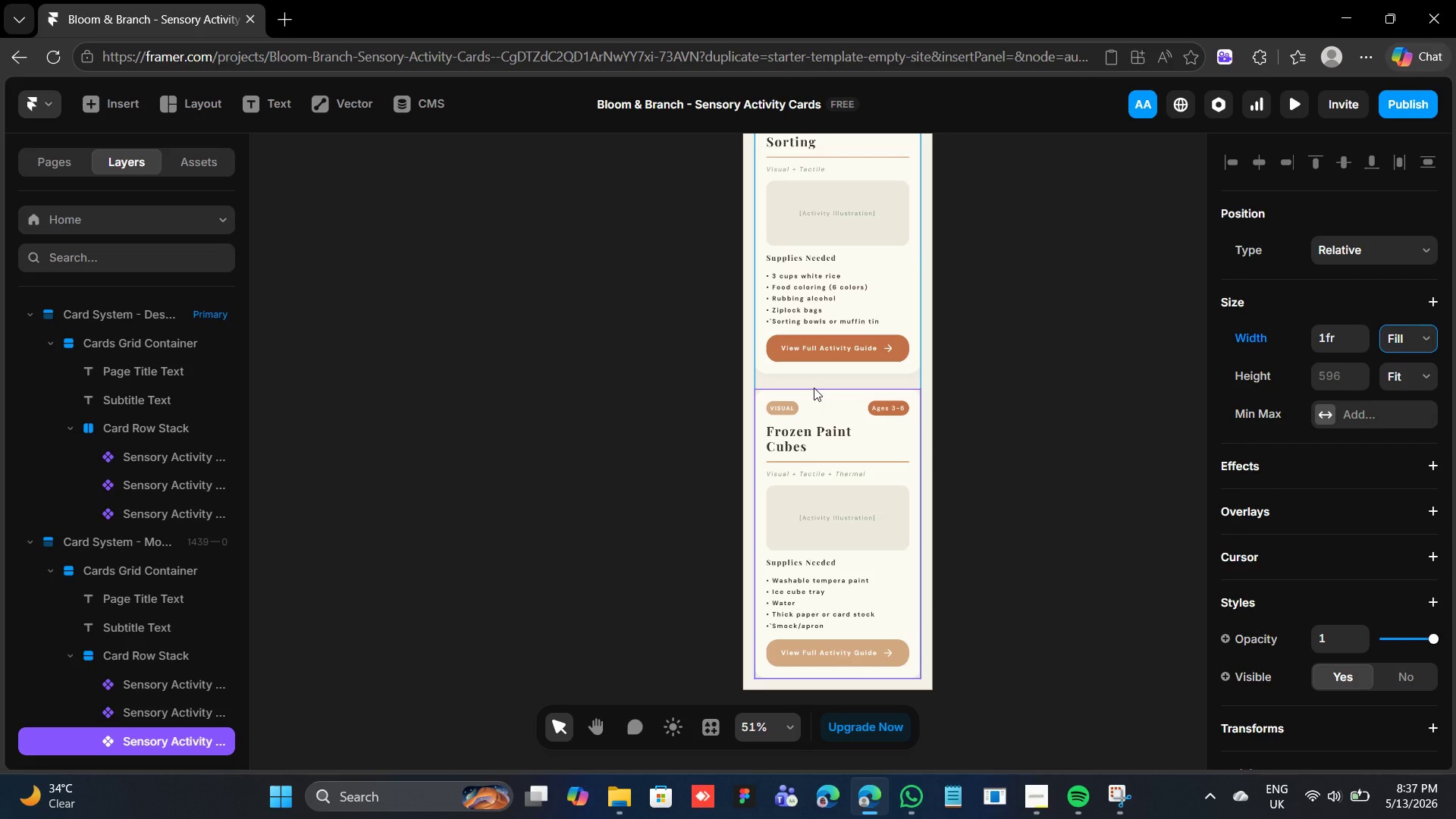 
scroll: coordinate [832, 431], scroll_direction: up, amount: 21.0
 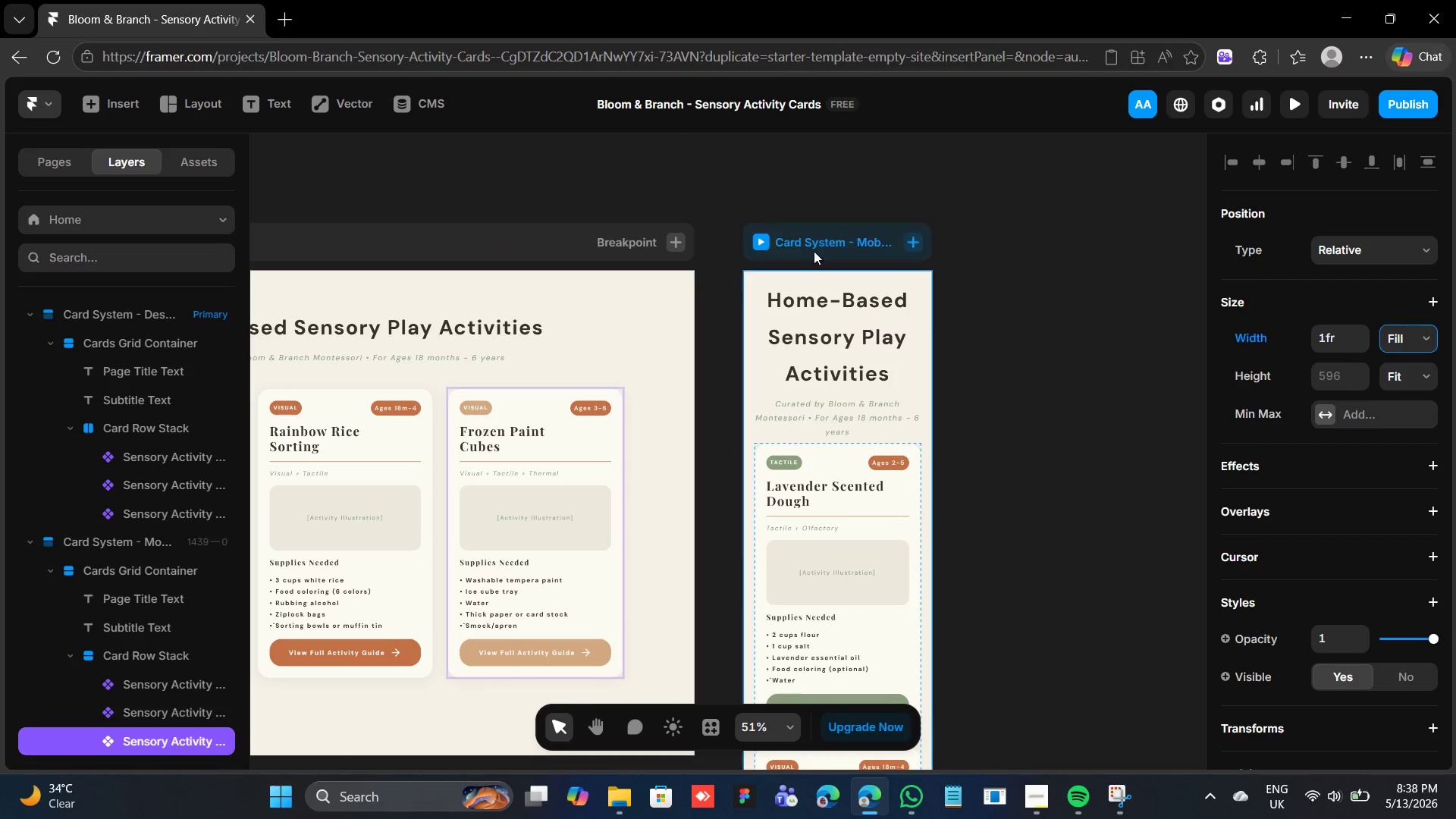 
left_click([811, 253])
 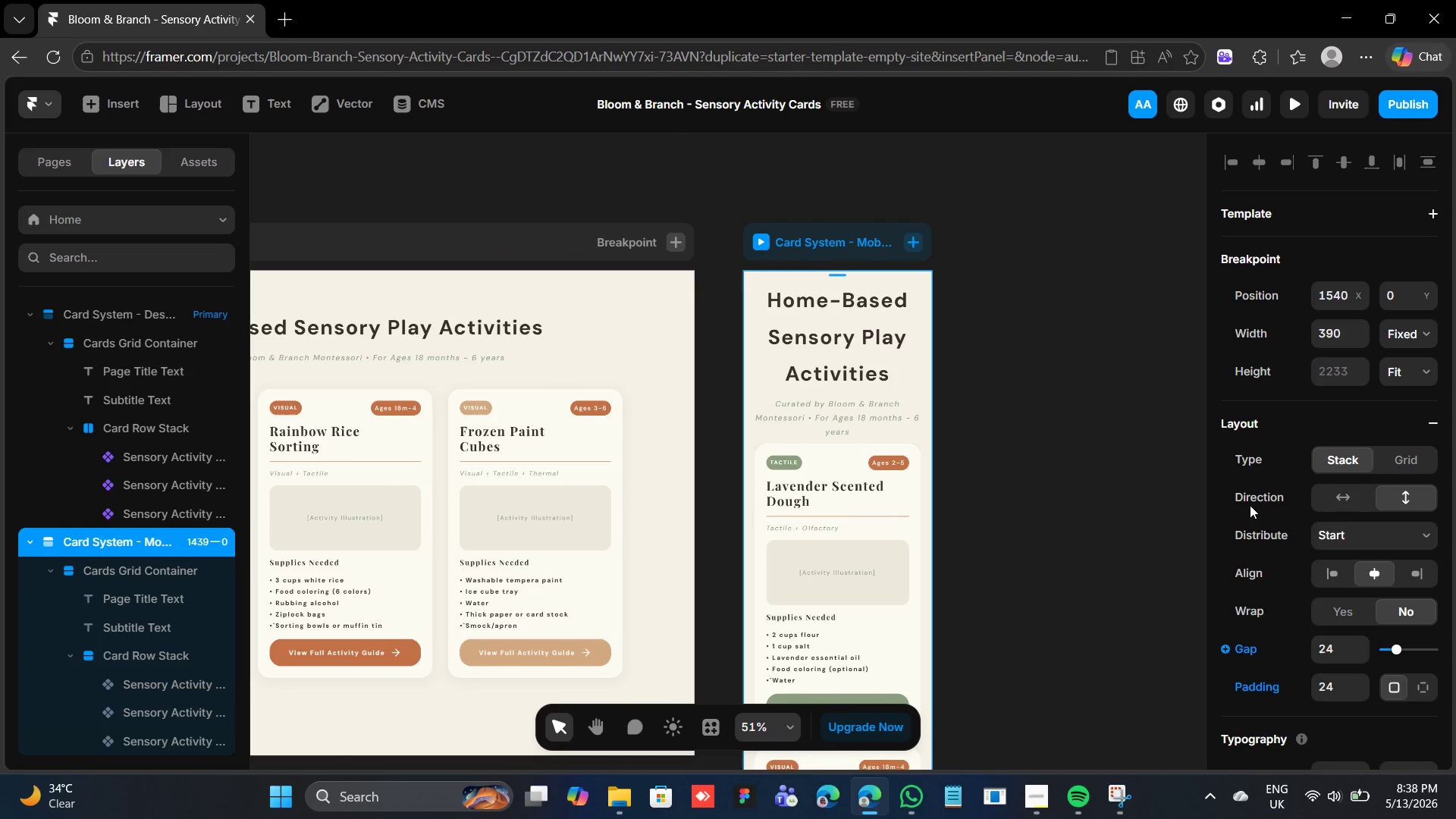 
scroll: coordinate [1288, 549], scroll_direction: down, amount: 3.0
 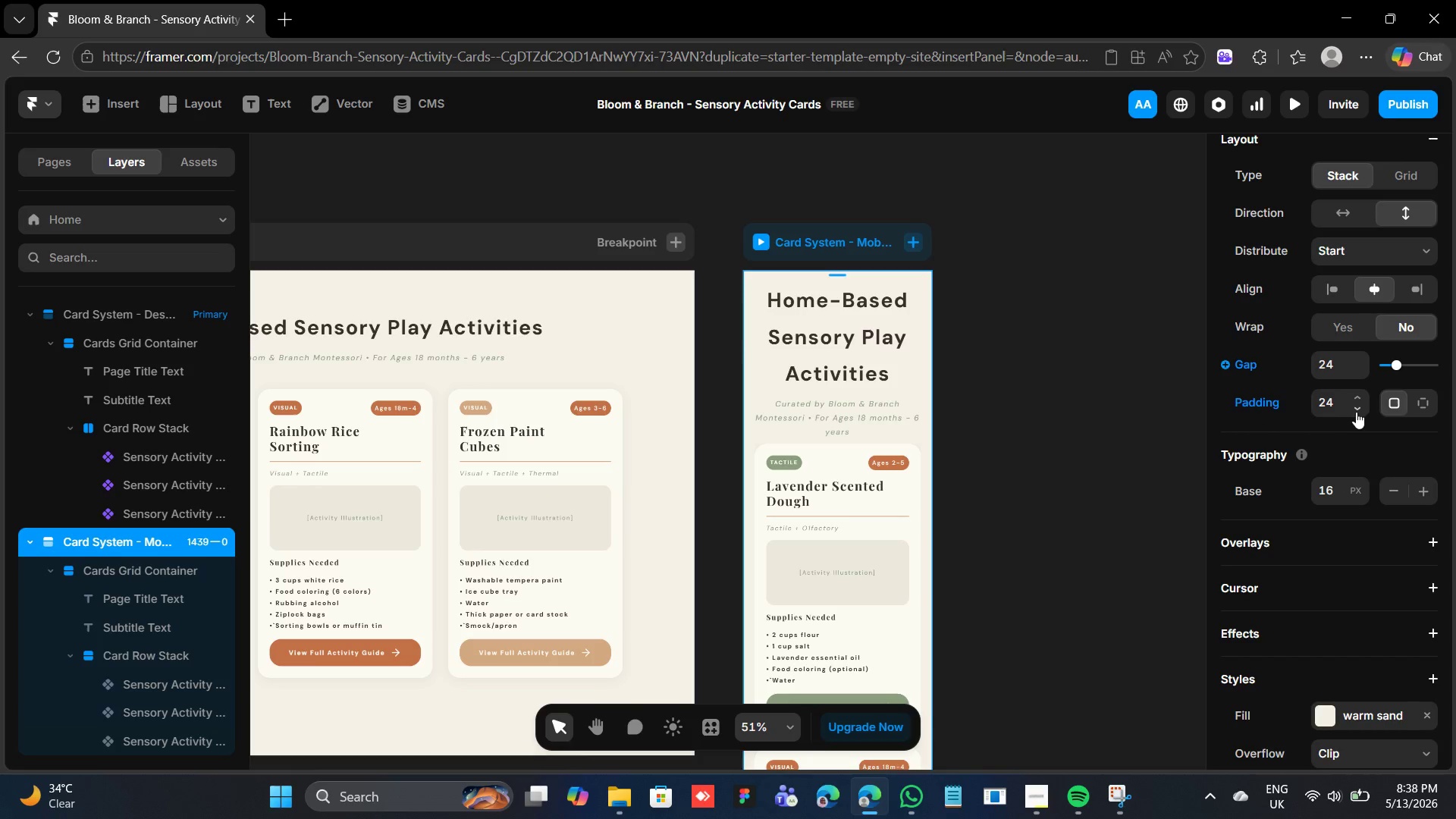 
left_click([1357, 411])
 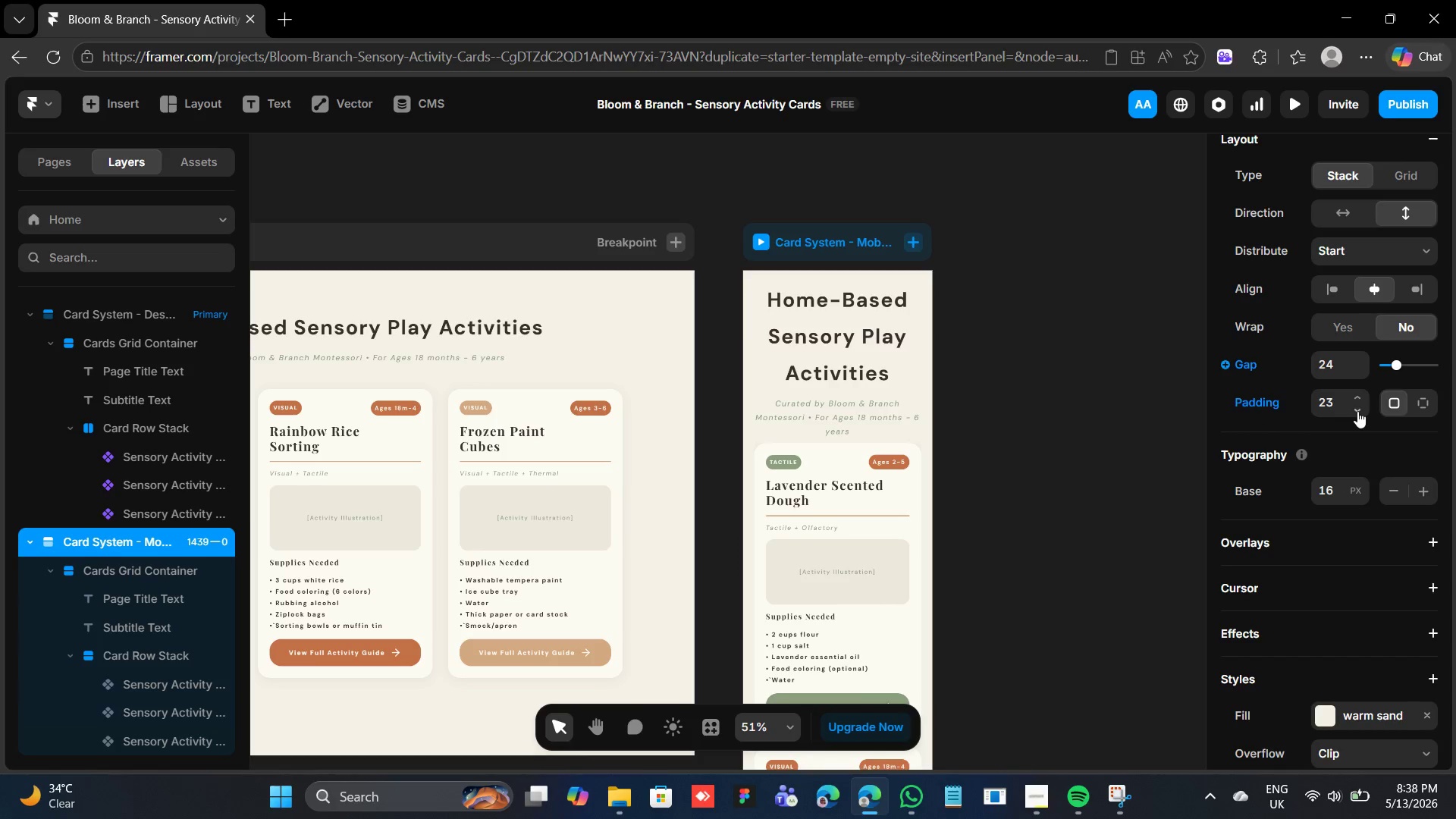 
double_click([1357, 411])
 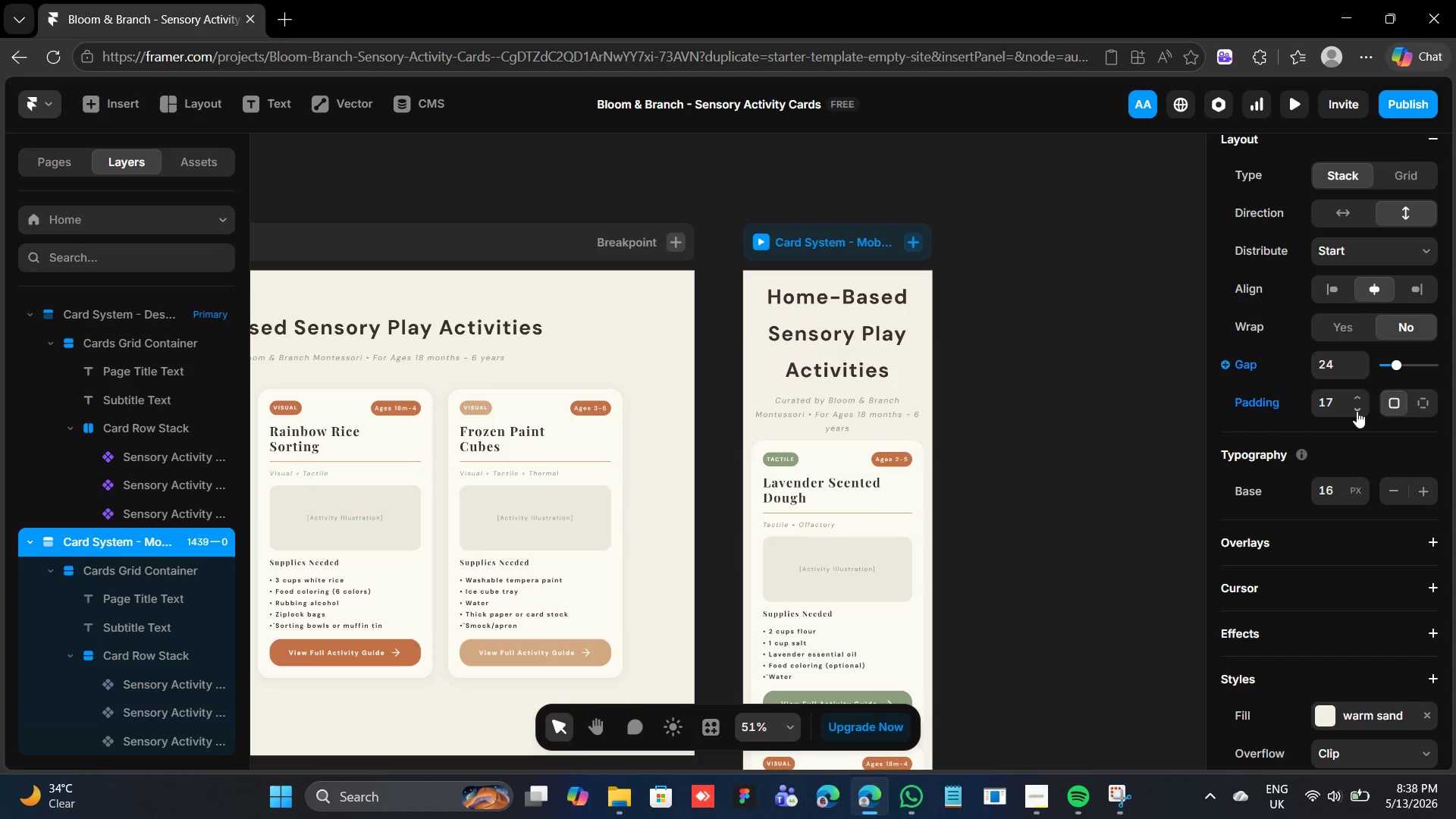 
double_click([1357, 411])
 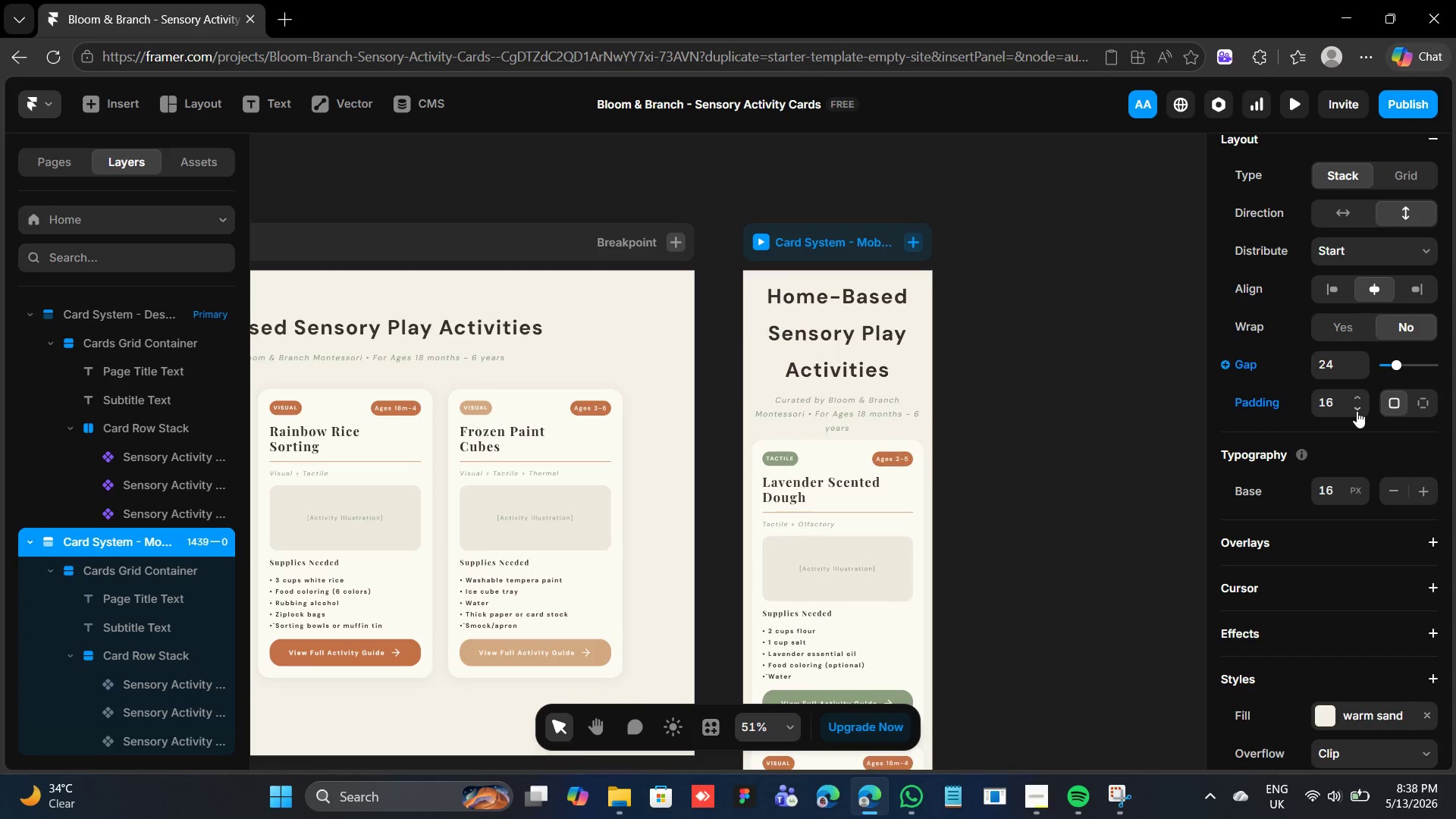 
triple_click([1357, 411])
 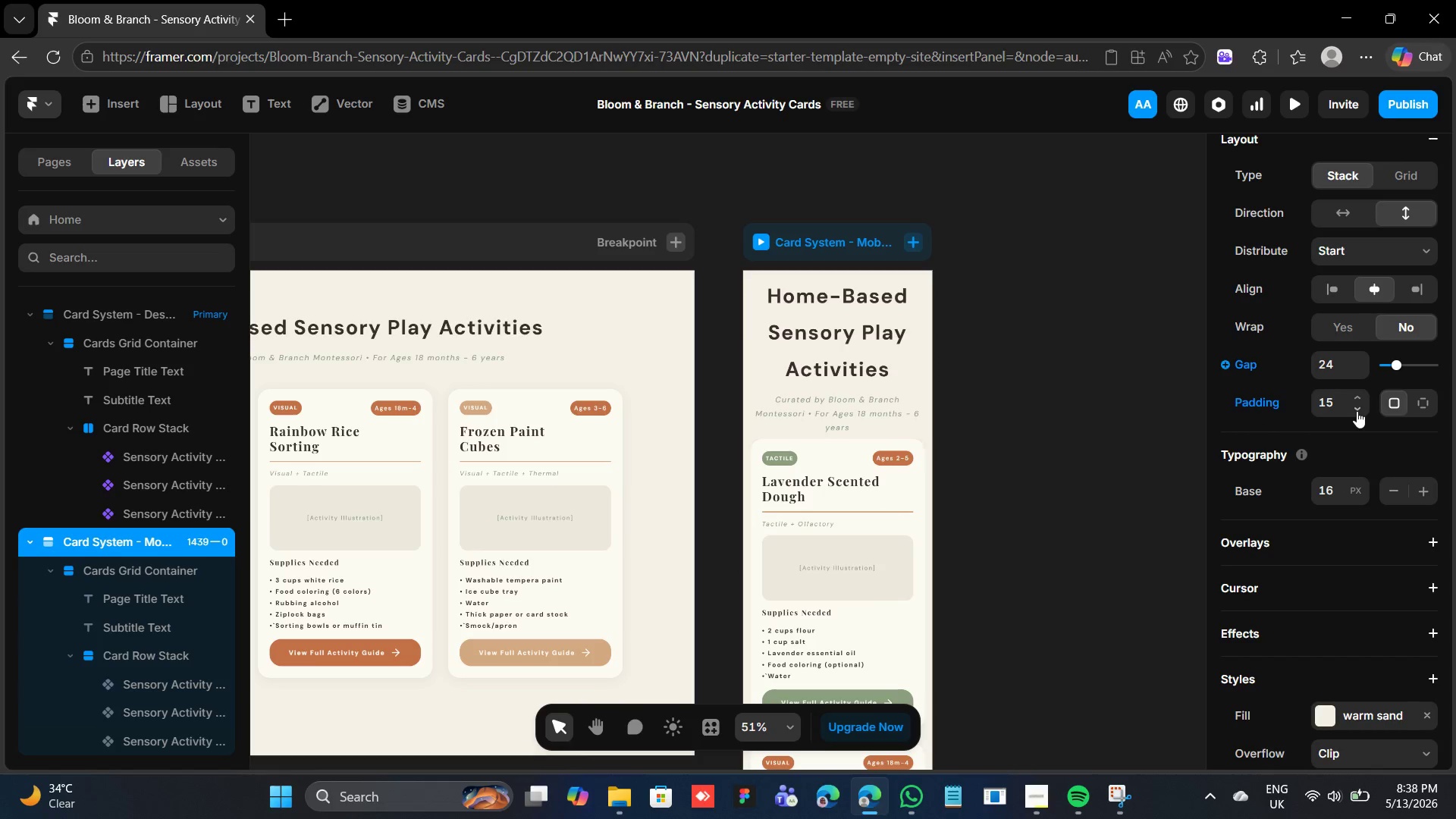 
triple_click([1357, 411])
 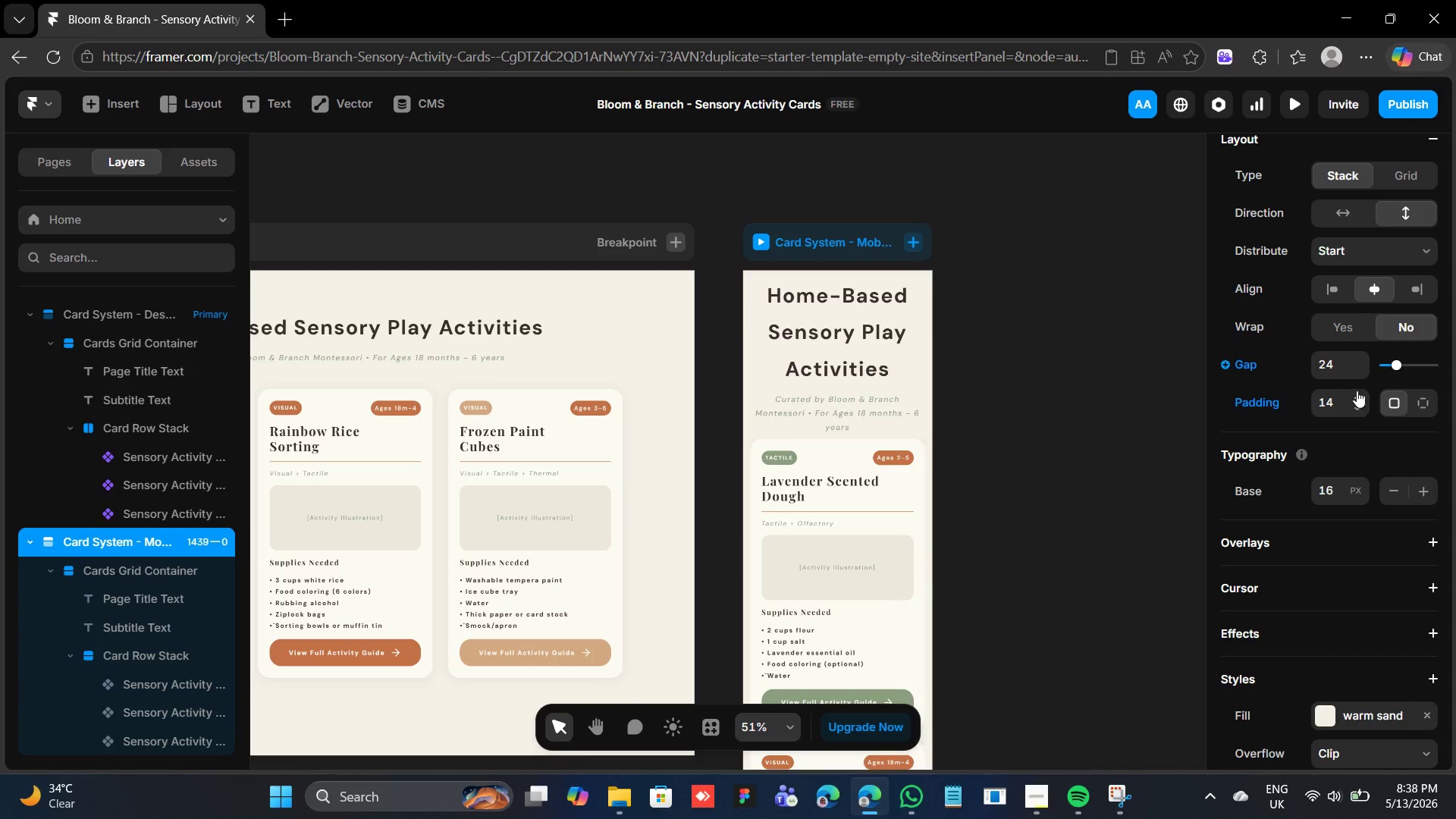 
left_click([1357, 391])
 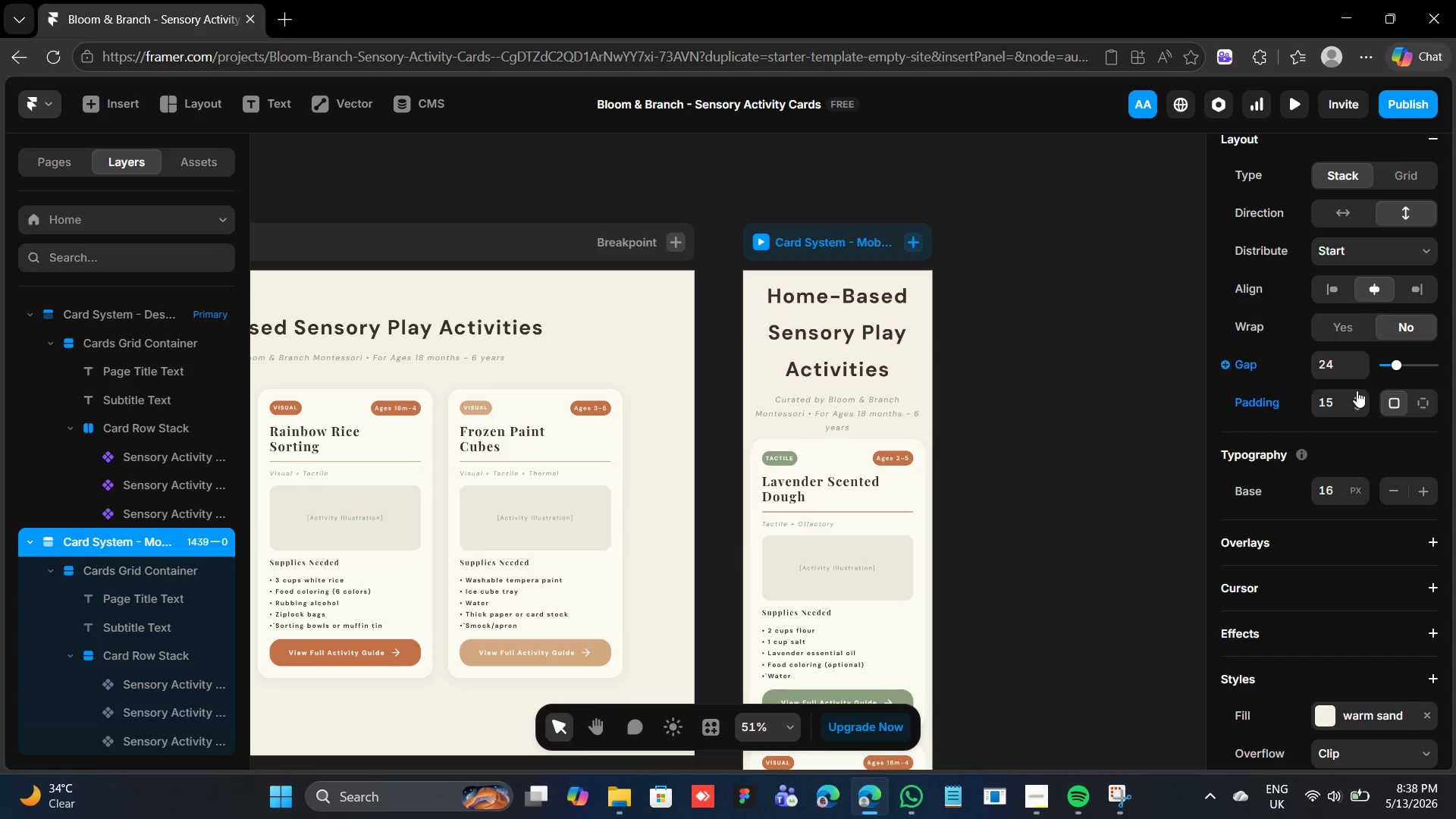 
left_click([1357, 391])
 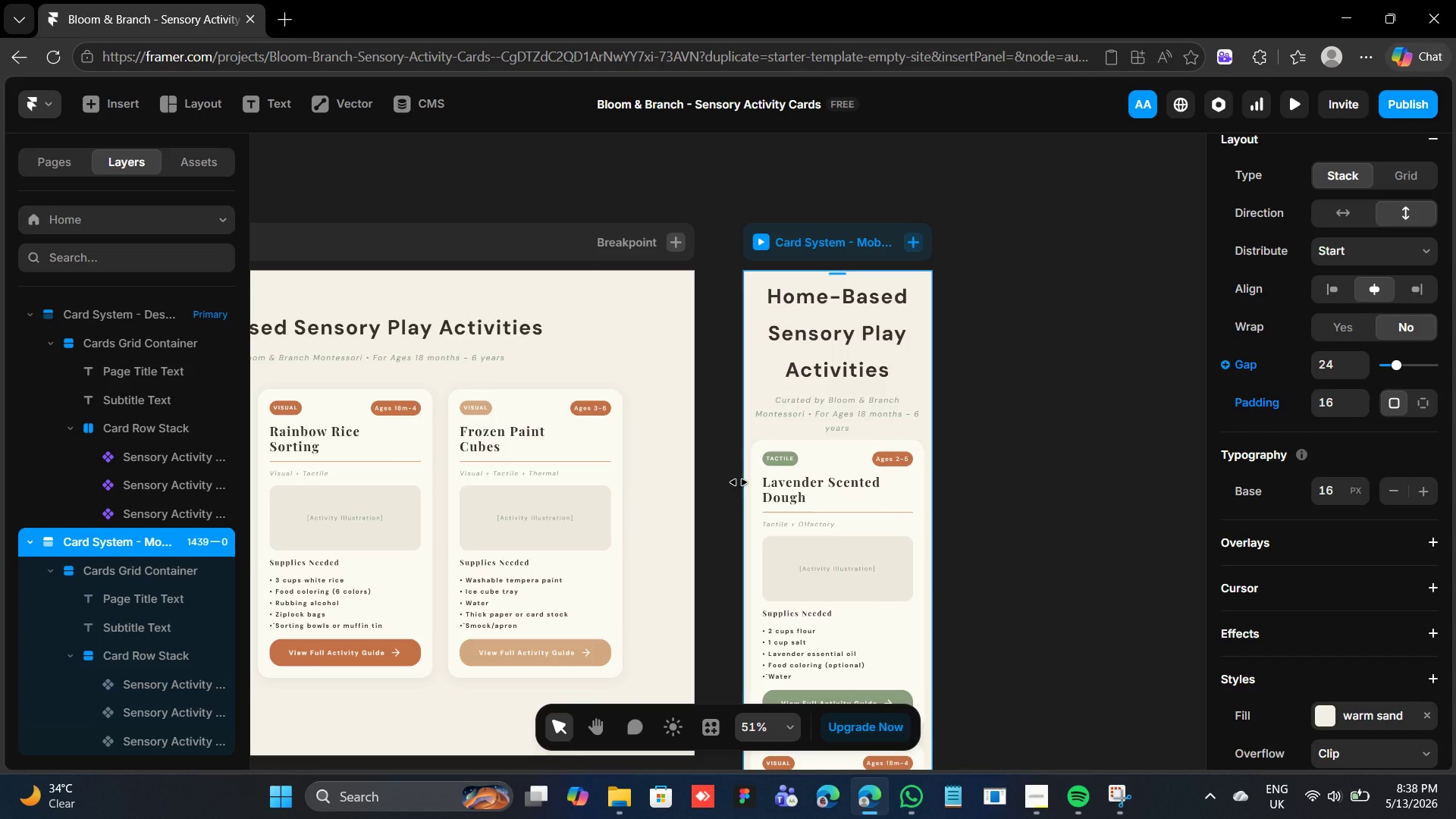 
wait(8.02)
 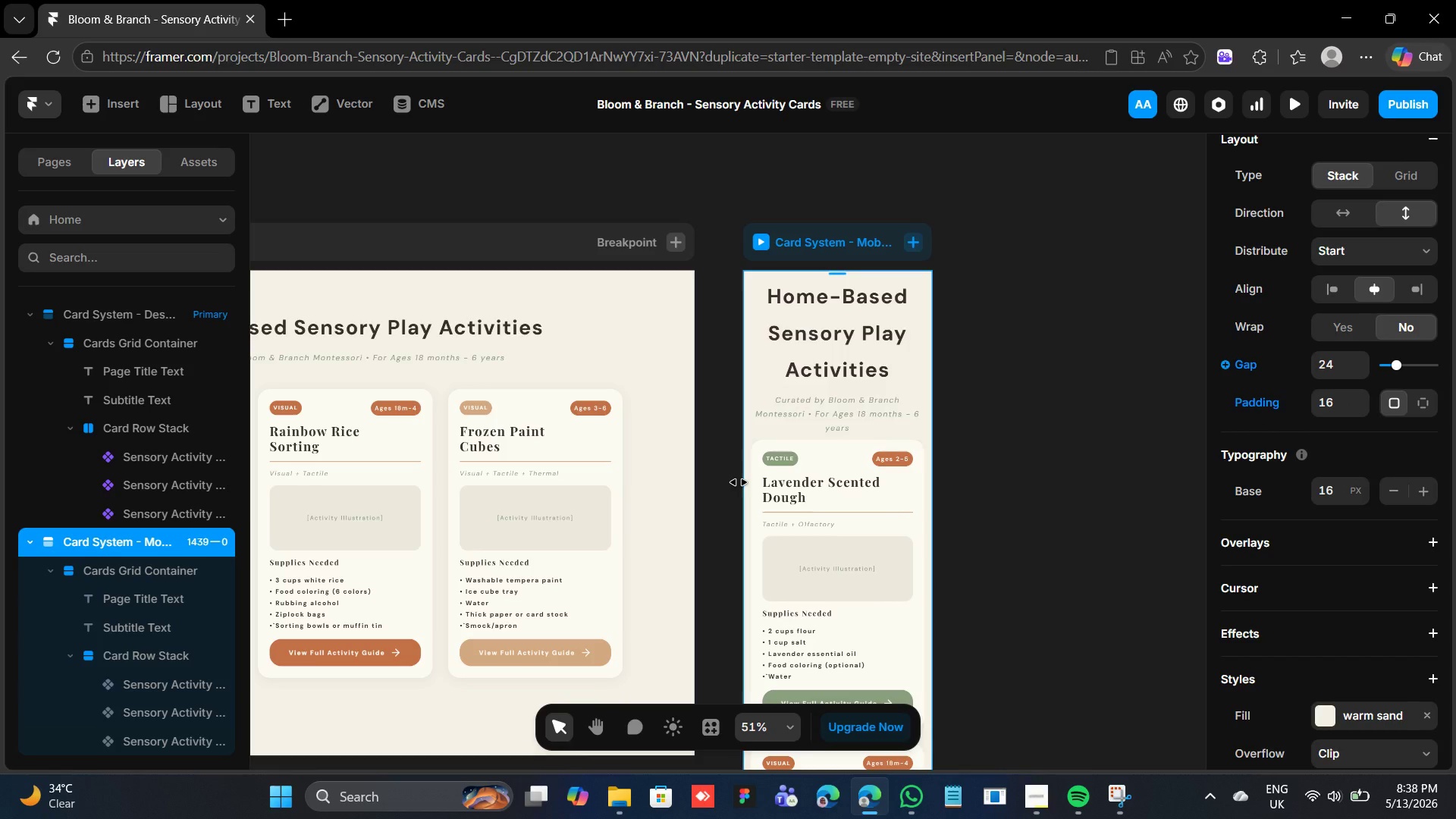 
scroll: coordinate [798, 481], scroll_direction: down, amount: 23.0
 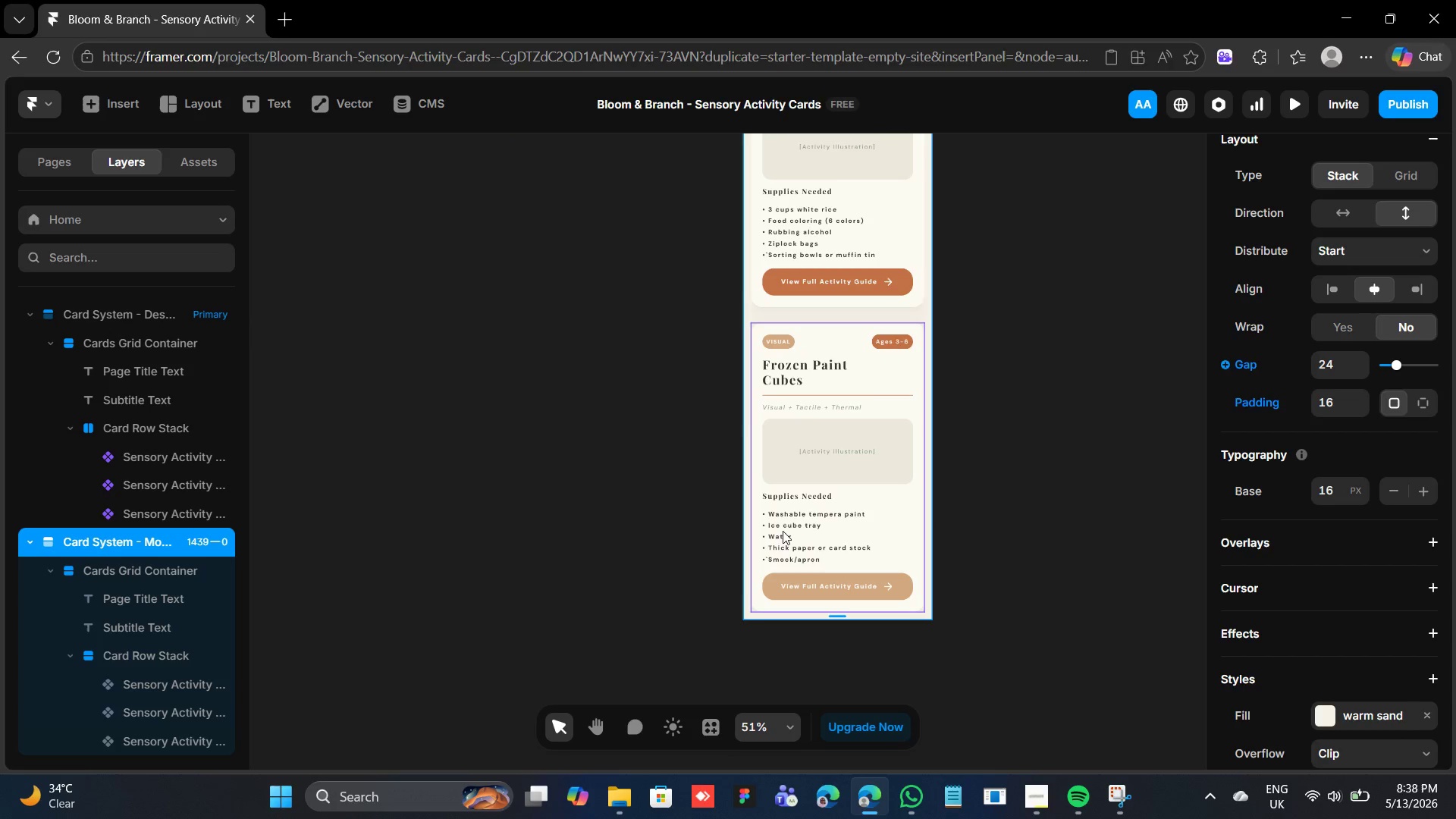 
scroll: coordinate [783, 522], scroll_direction: up, amount: 19.0
 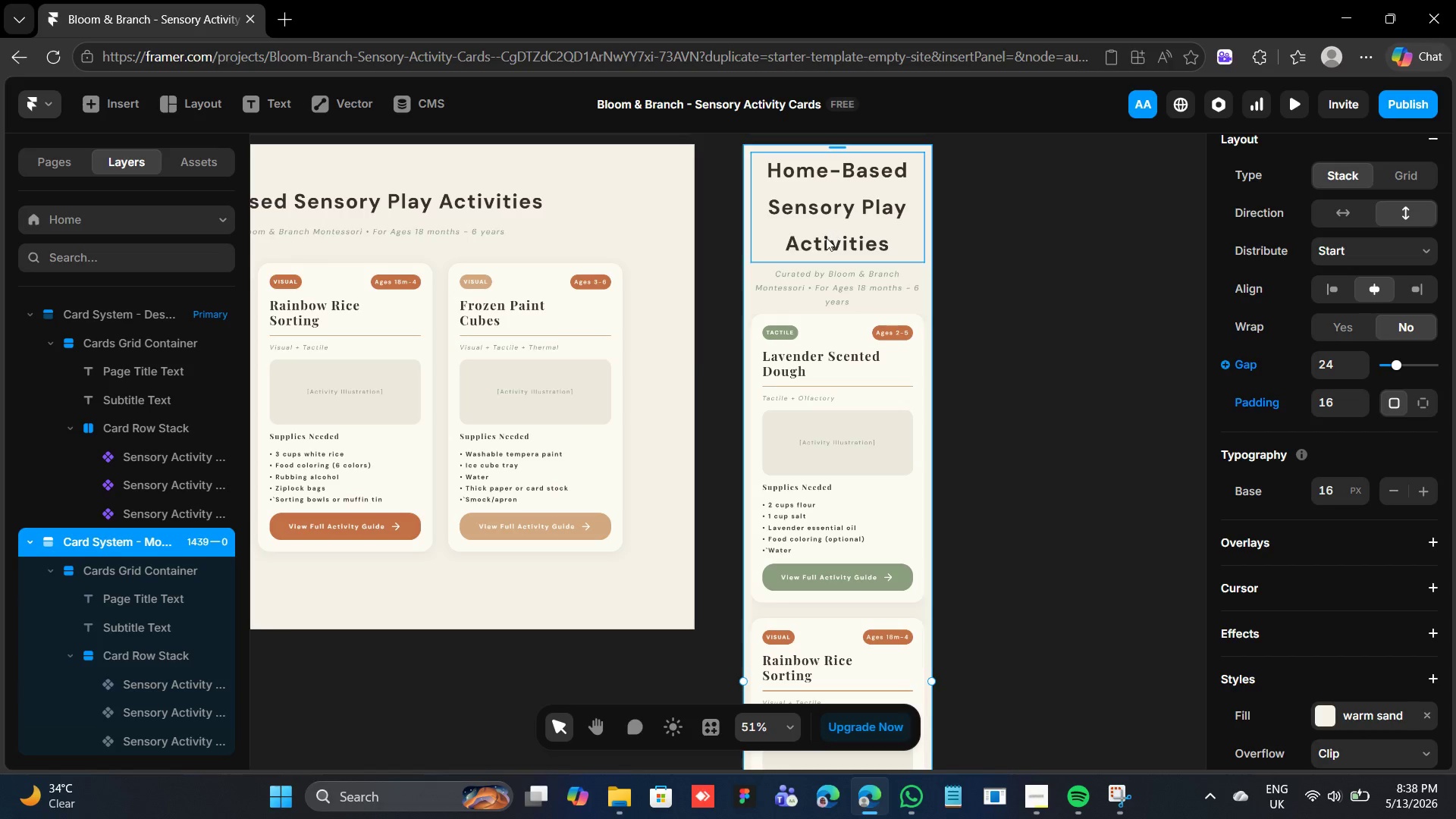 
mouse_move([421, 381])
 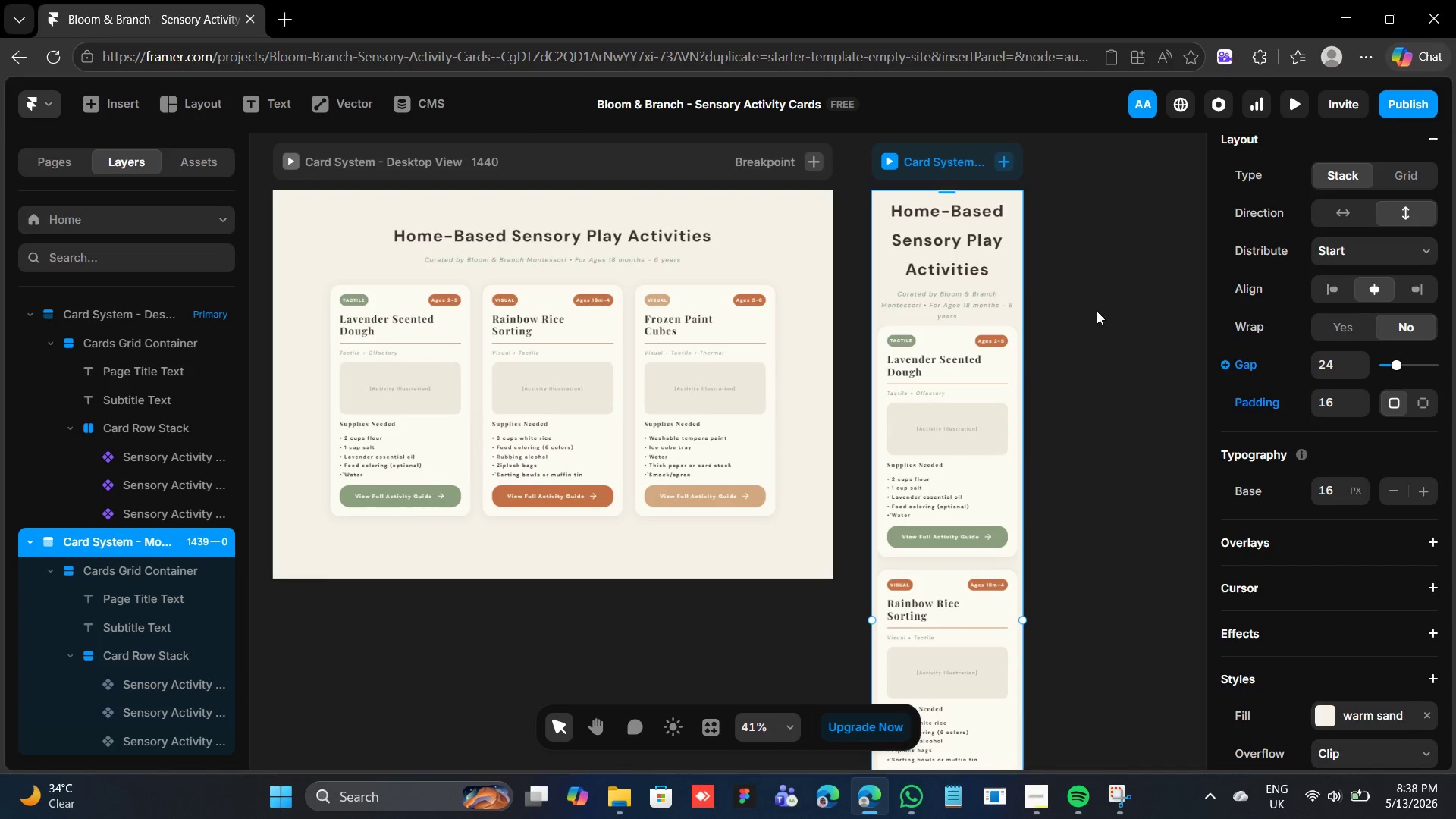 
left_click([1104, 310])
 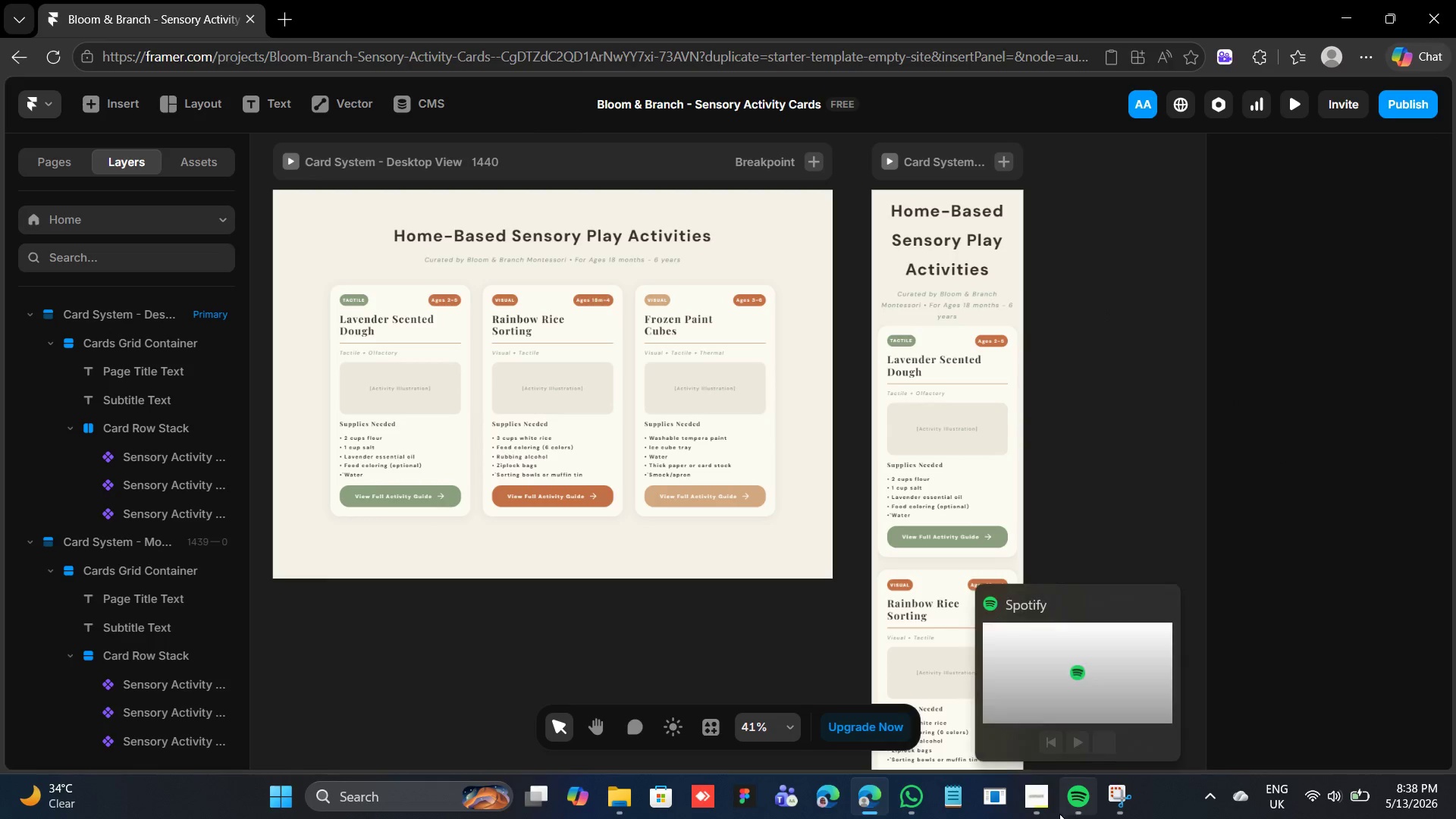 
left_click([1038, 810])